 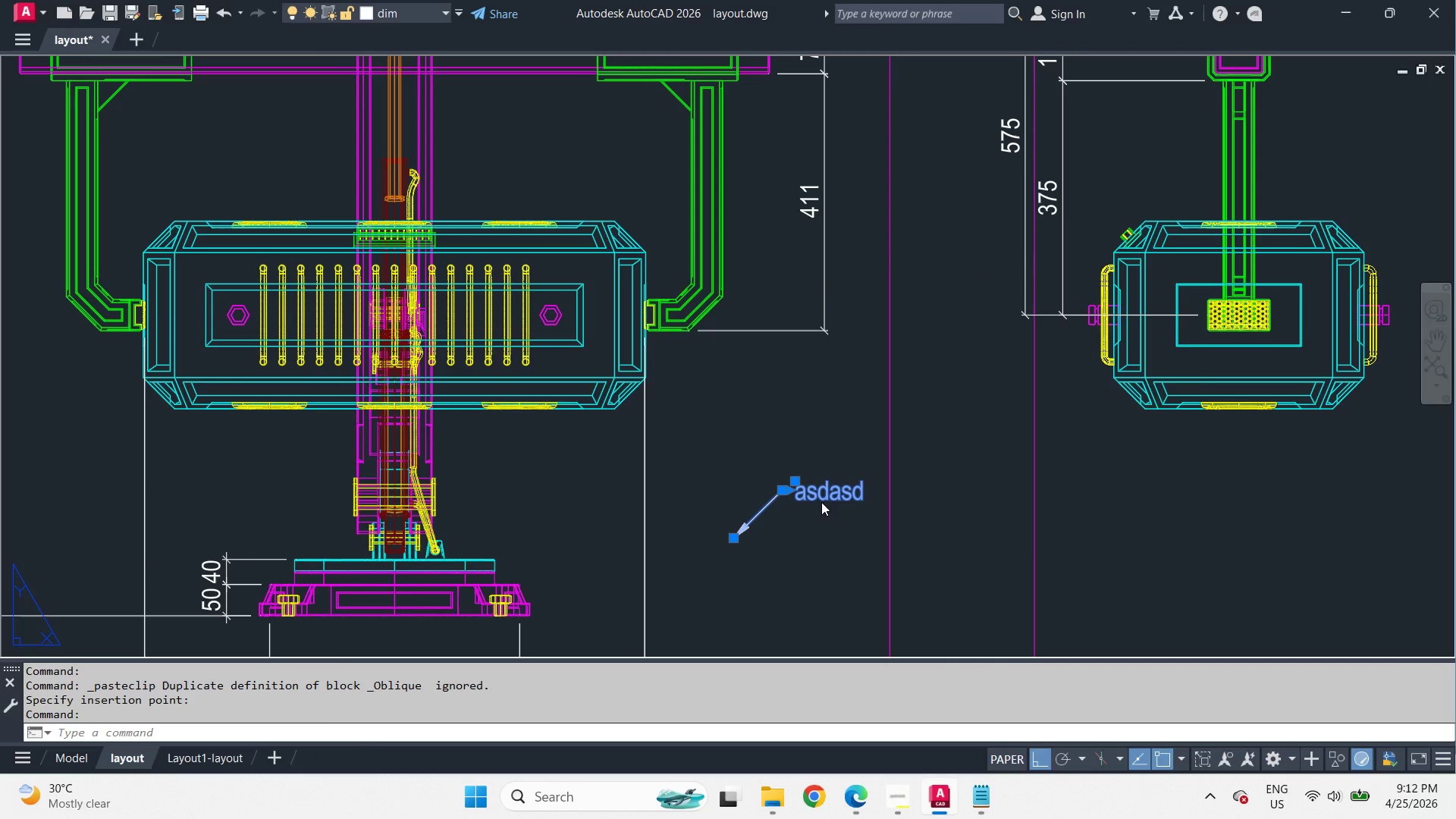 
key(Control+A)
 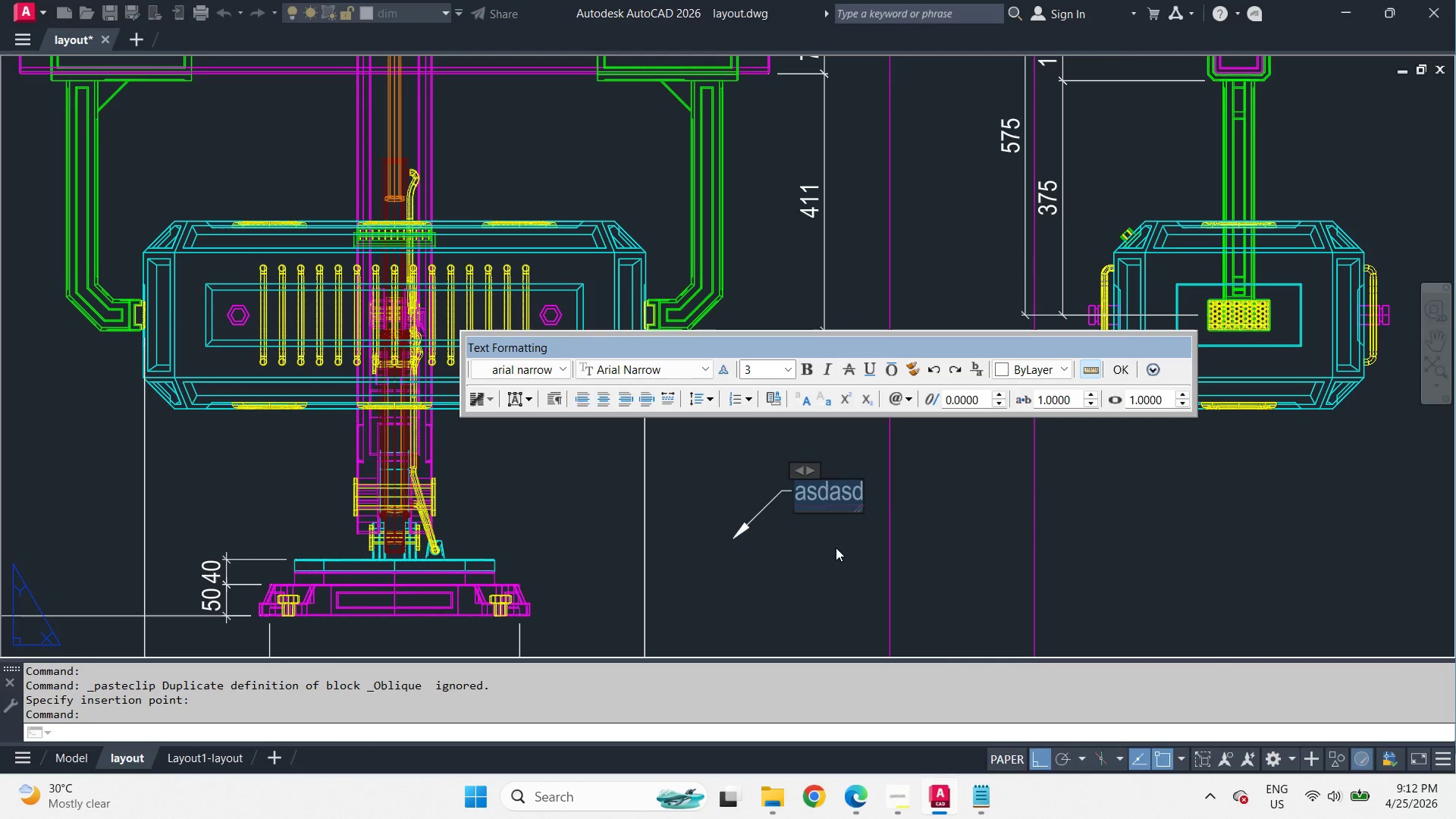 
key(Control+V)
 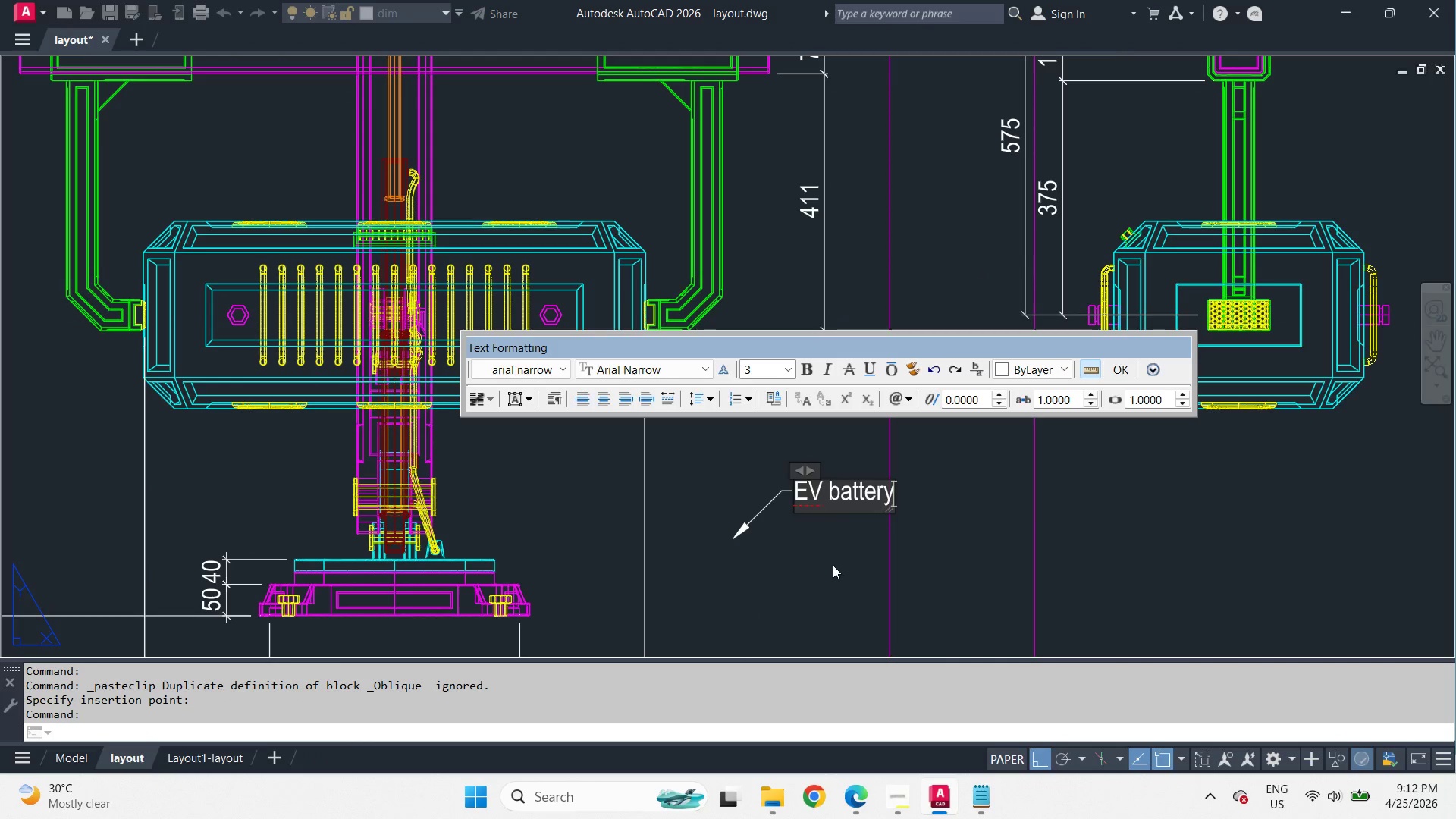 
left_click([833, 565])
 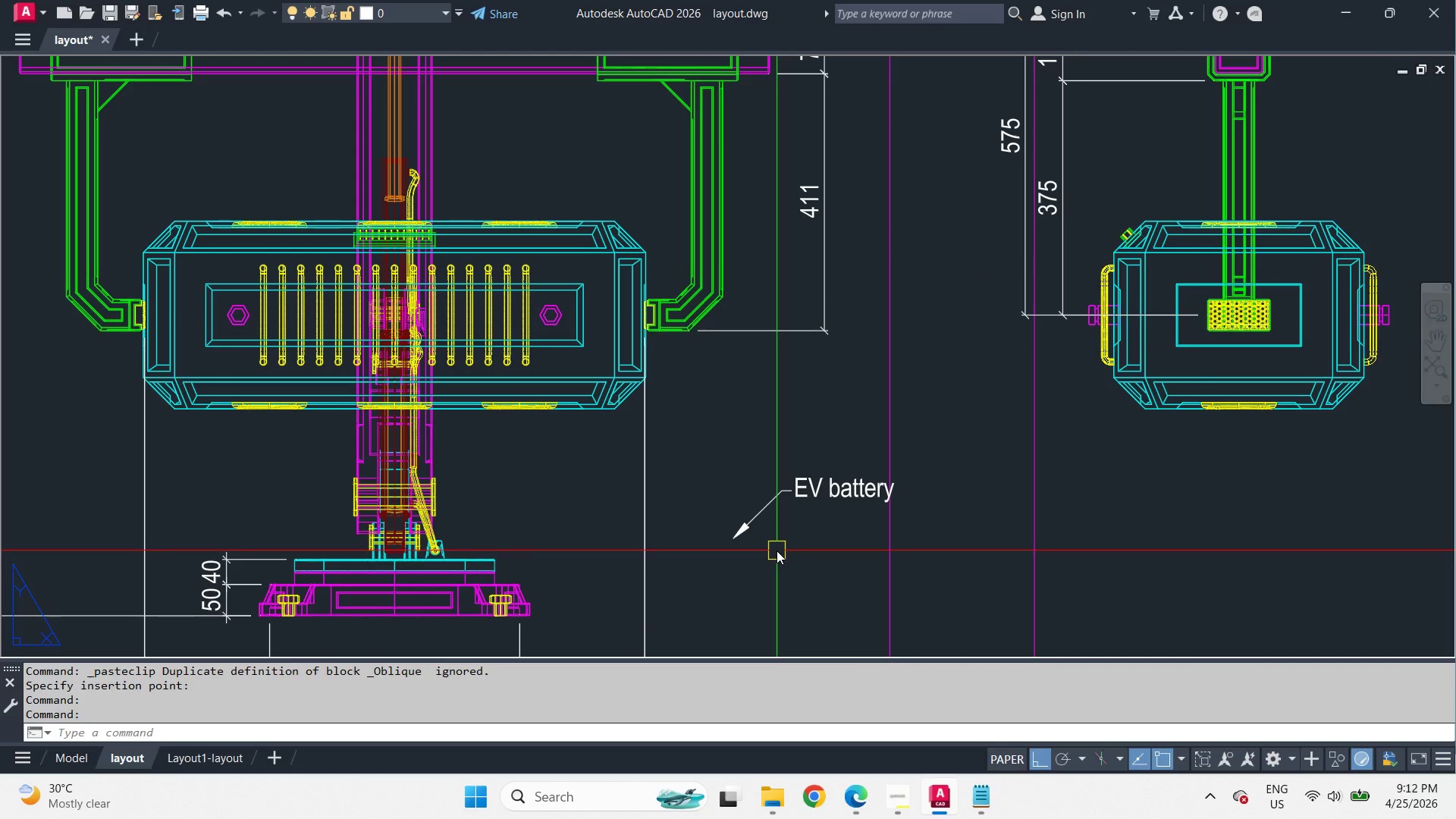 
scroll: coordinate [777, 550], scroll_direction: up, amount: 1.0
 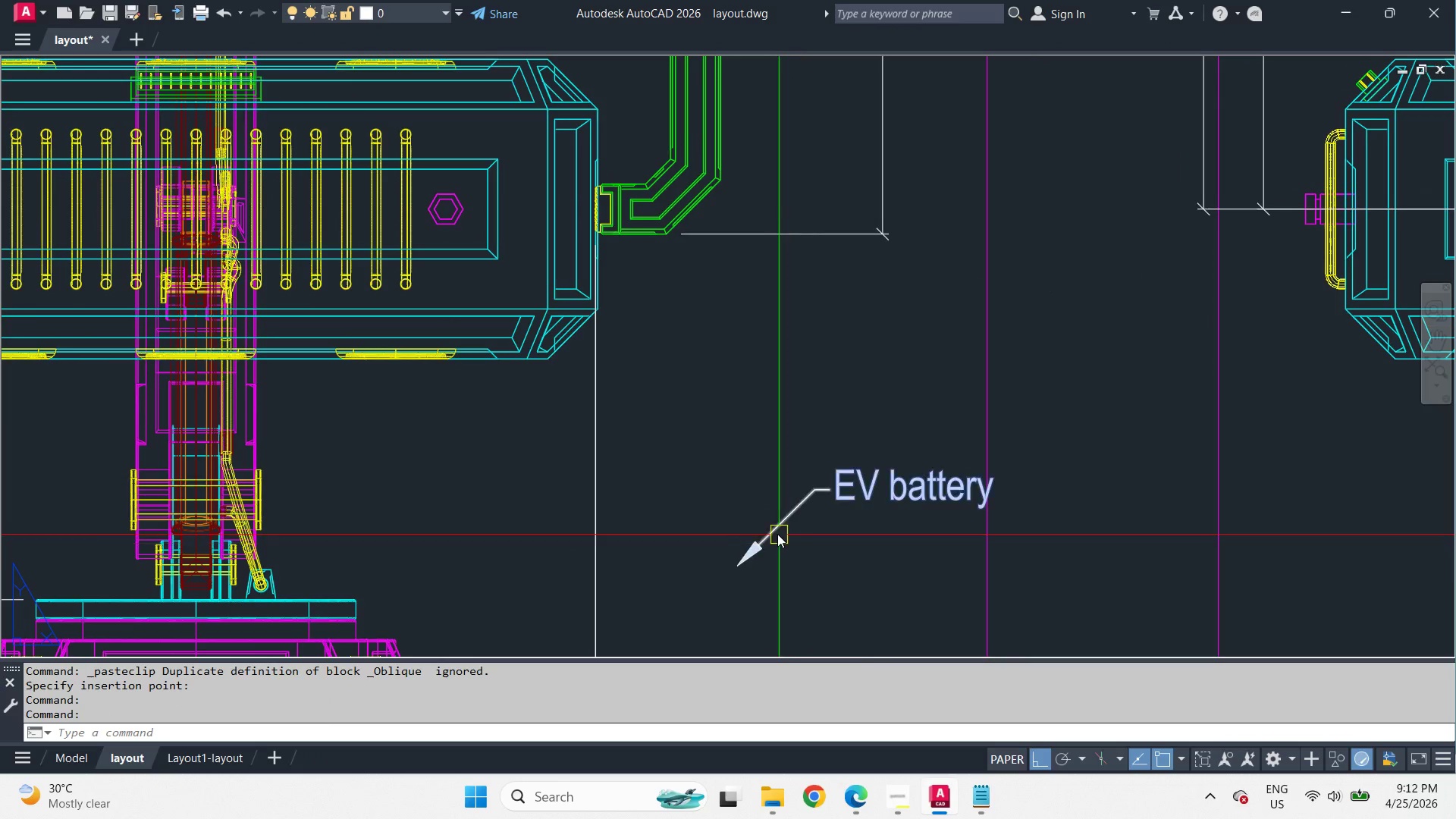 
left_click([776, 533])
 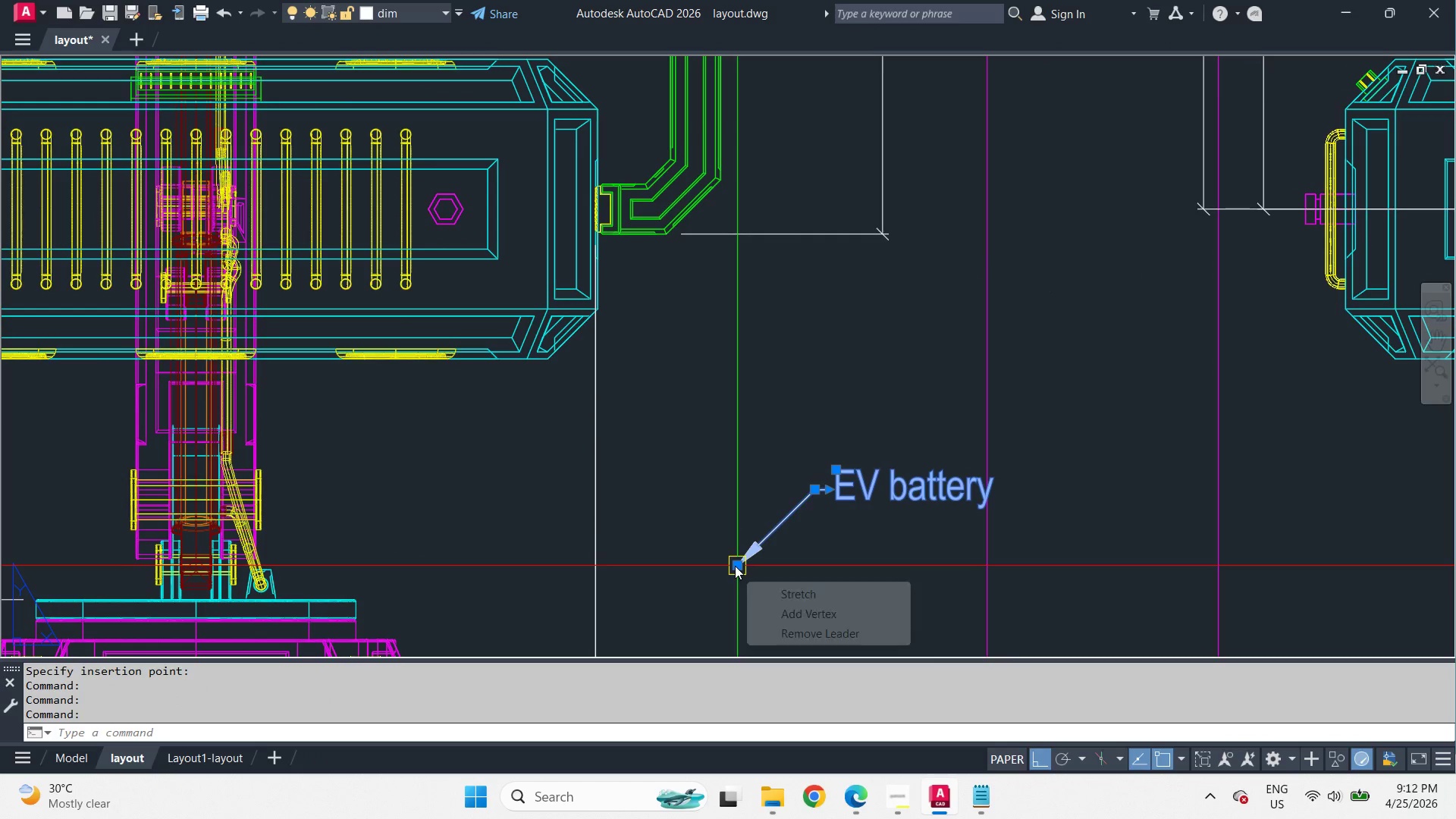 
left_click([735, 566])
 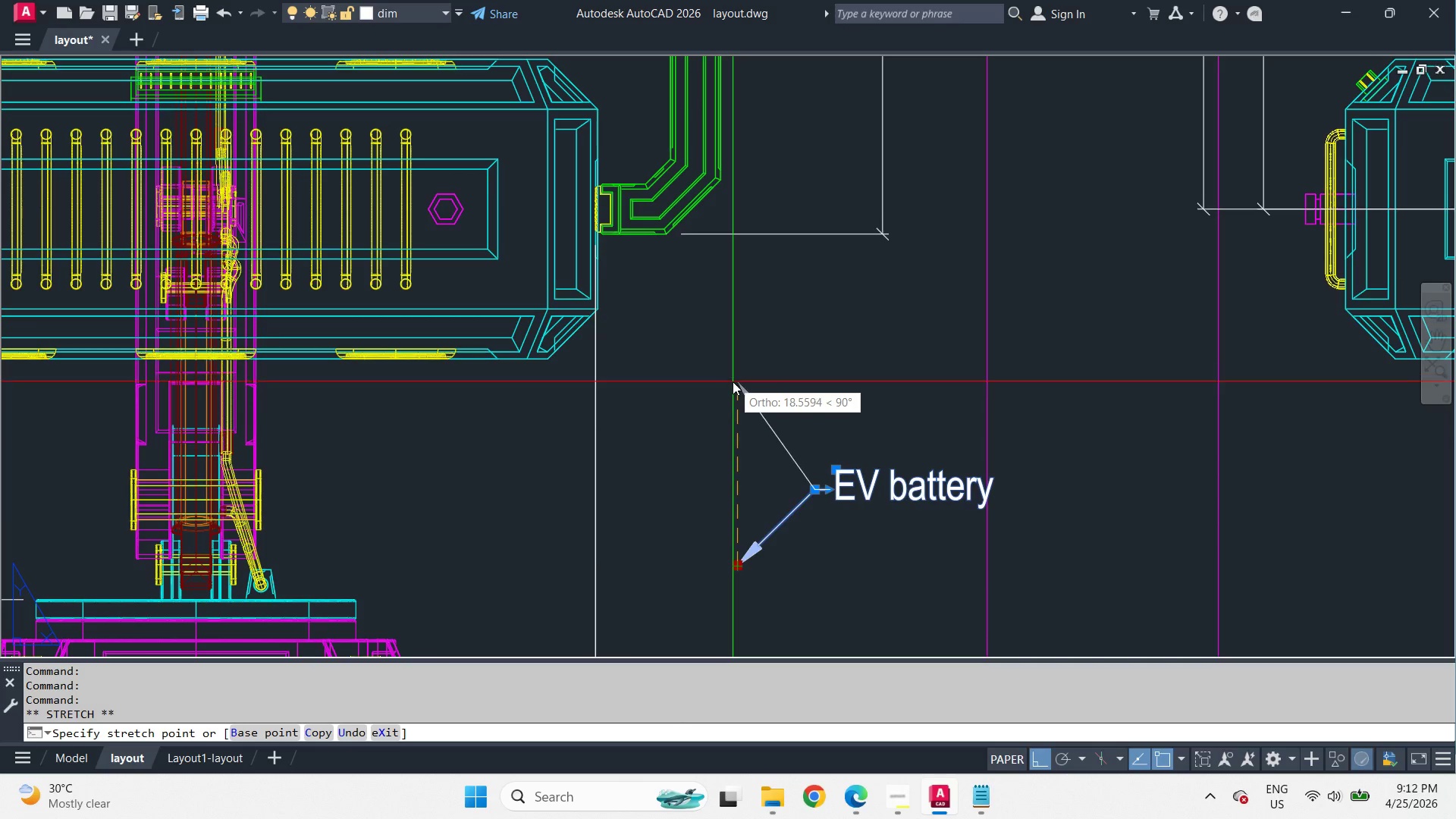 
scroll: coordinate [734, 384], scroll_direction: down, amount: 2.0
 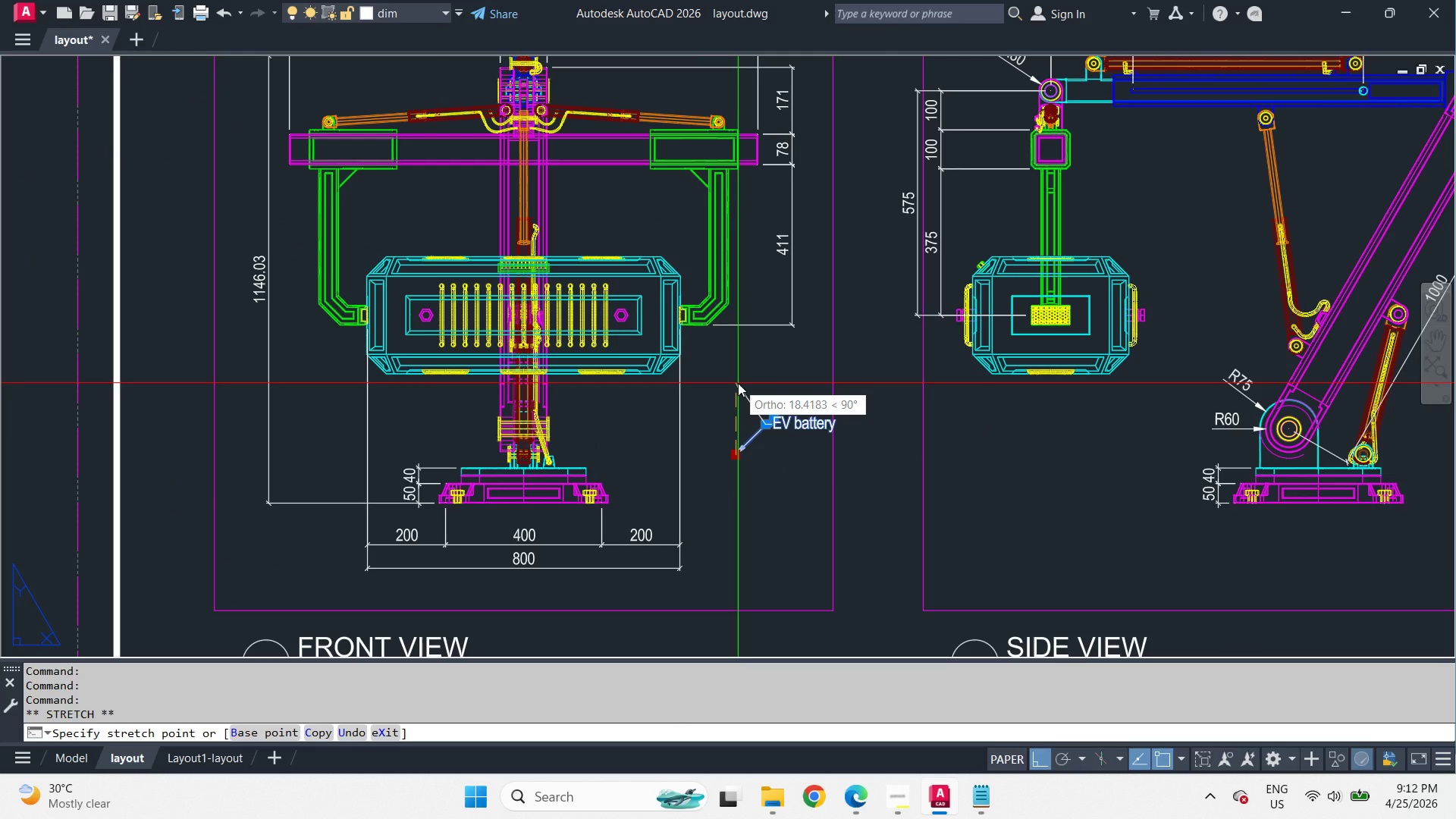 
wait(7.1)
 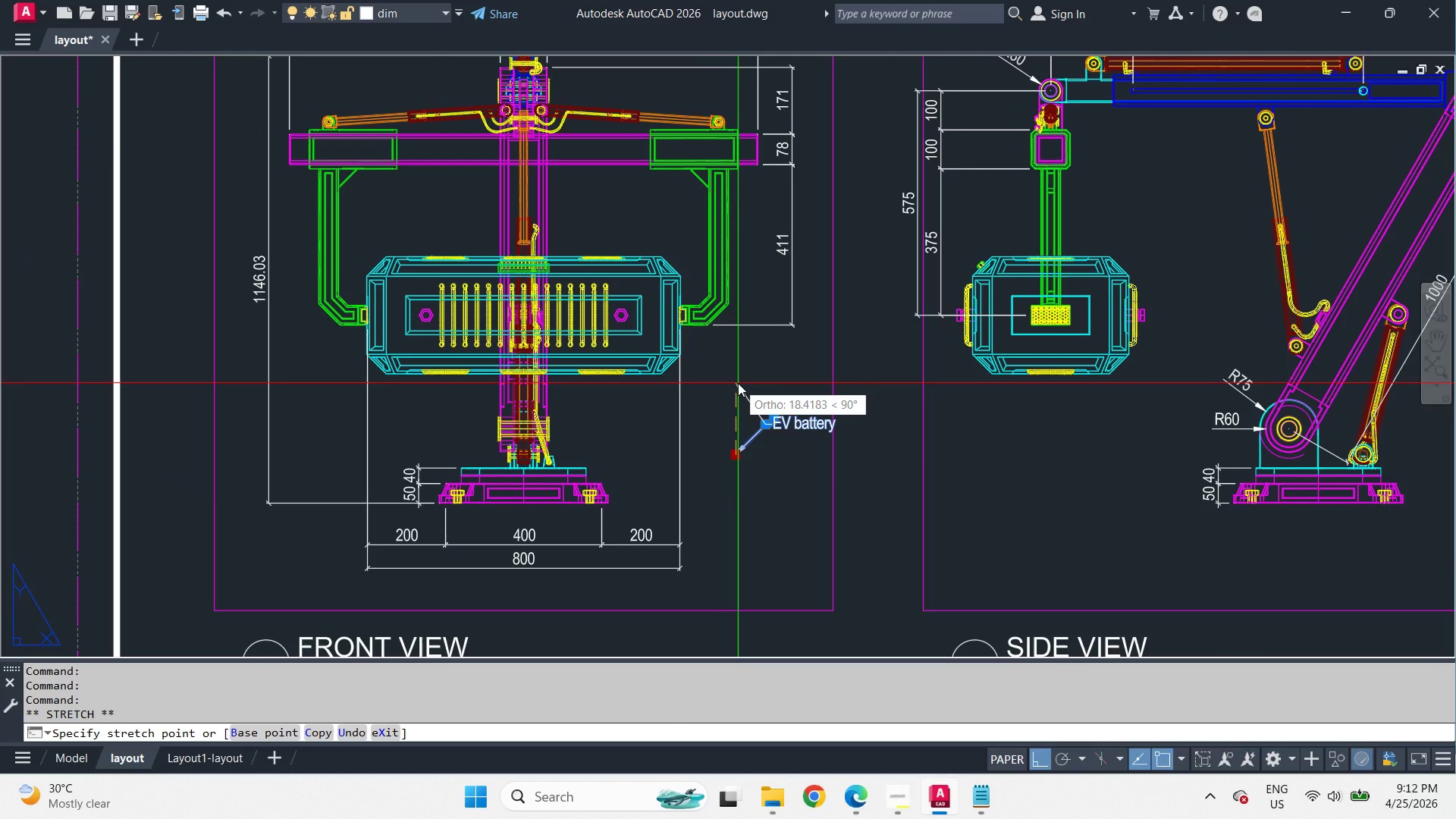 
scroll: coordinate [738, 383], scroll_direction: down, amount: 2.0
 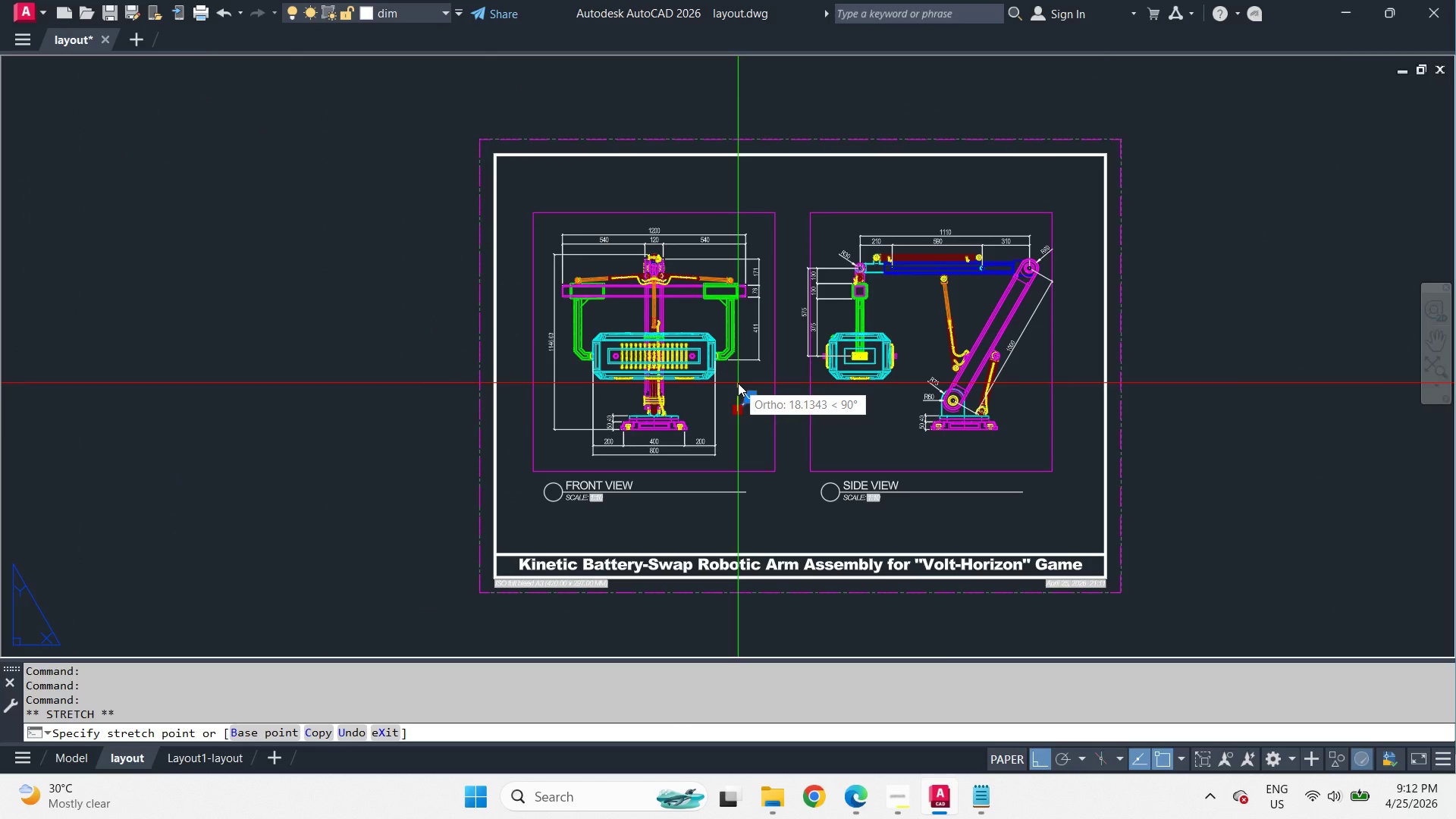 
scroll: coordinate [738, 383], scroll_direction: up, amount: 1.0
 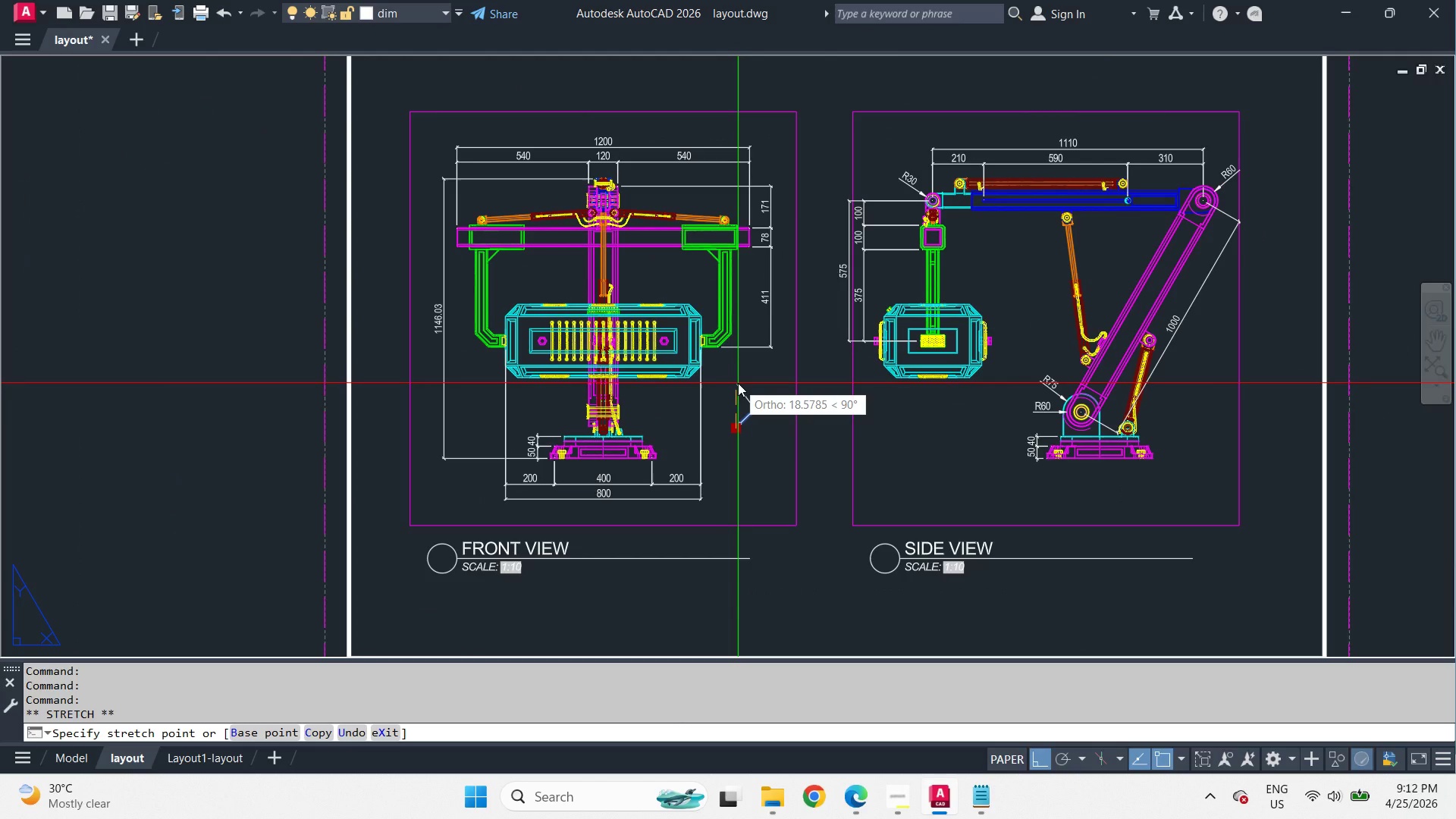 
wait(11.52)
 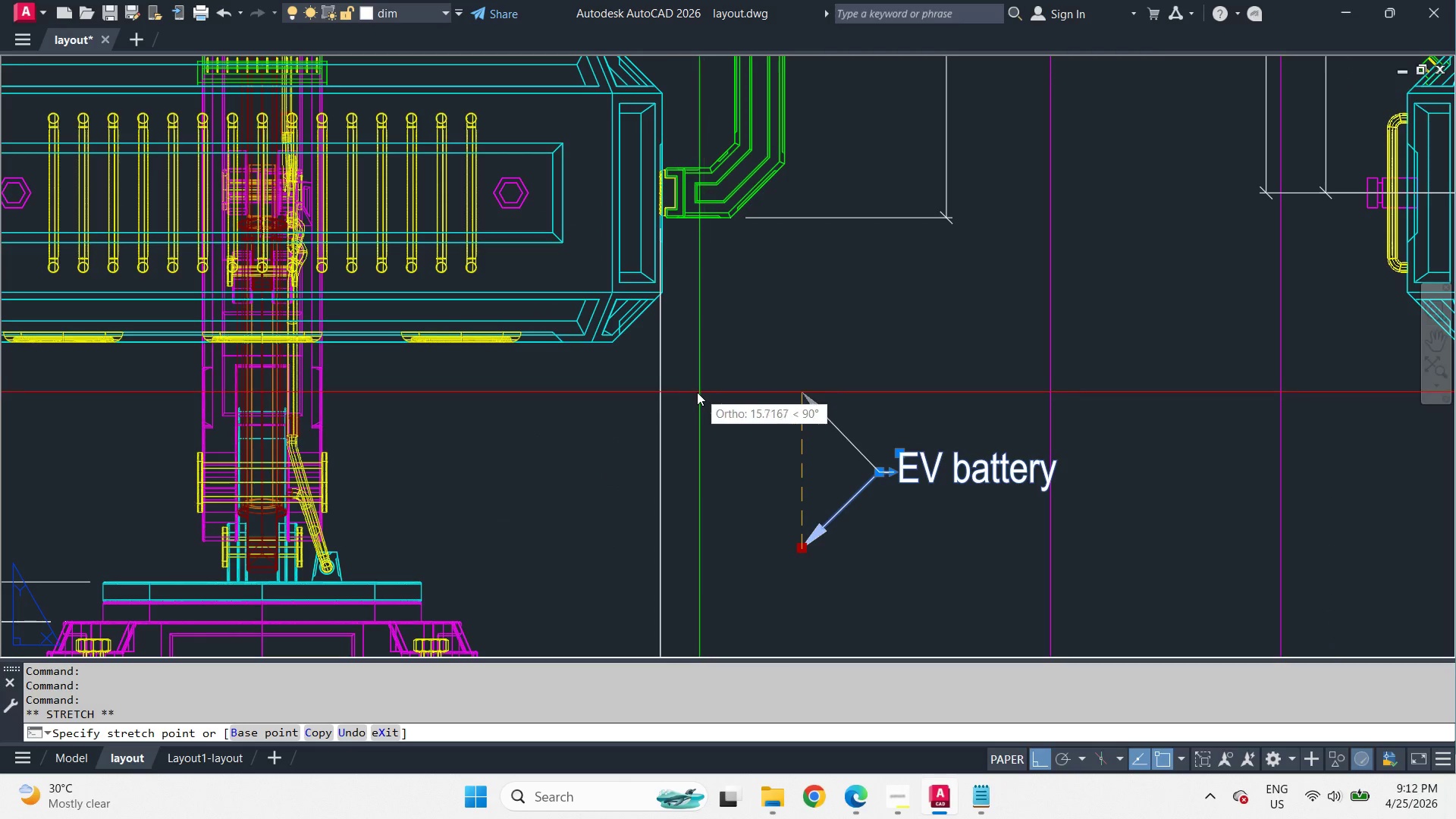 
left_click([607, 348])
 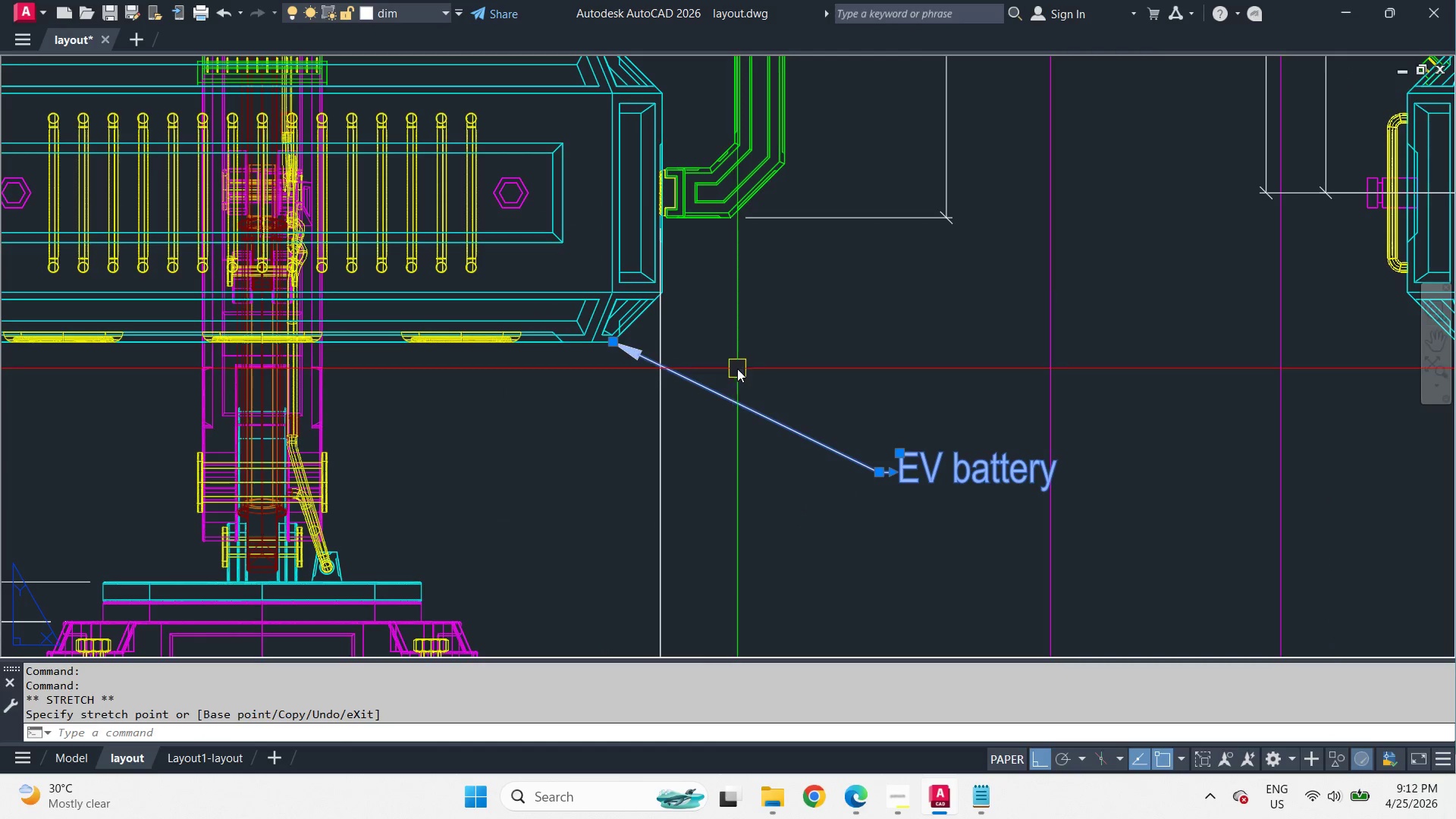 
scroll: coordinate [709, 390], scroll_direction: up, amount: 3.0
 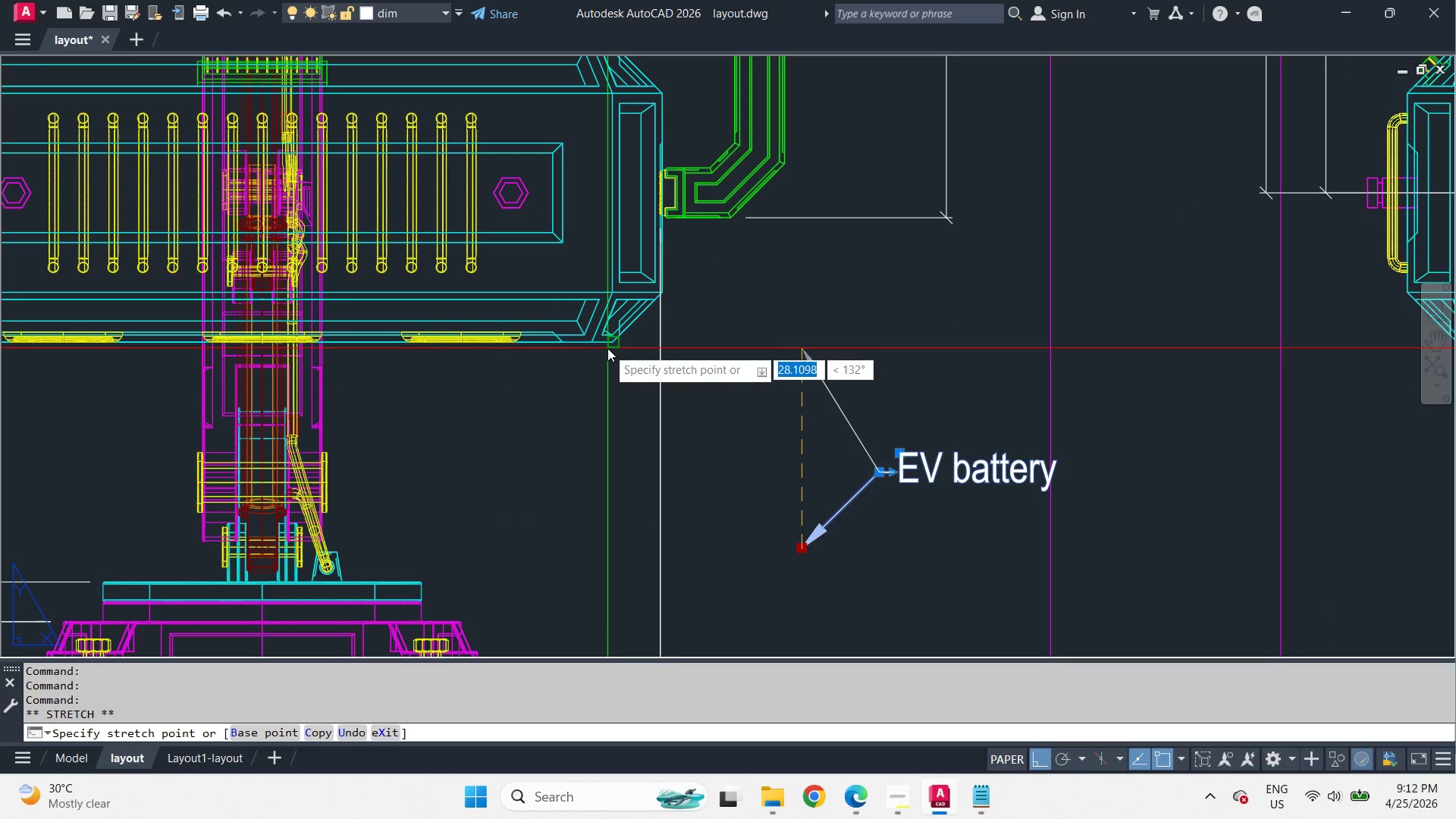 
key(Escape)
 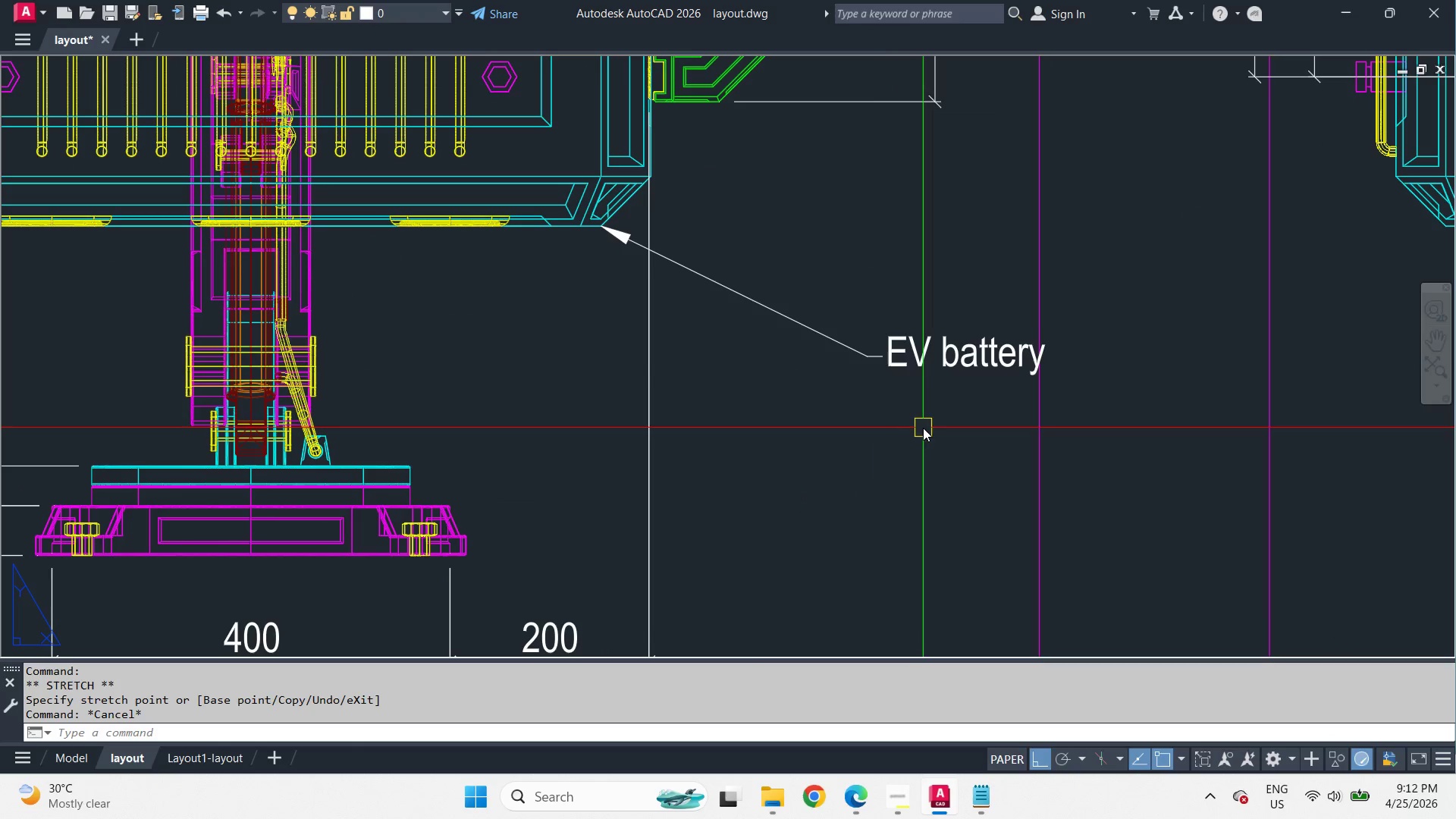 
key(S)
 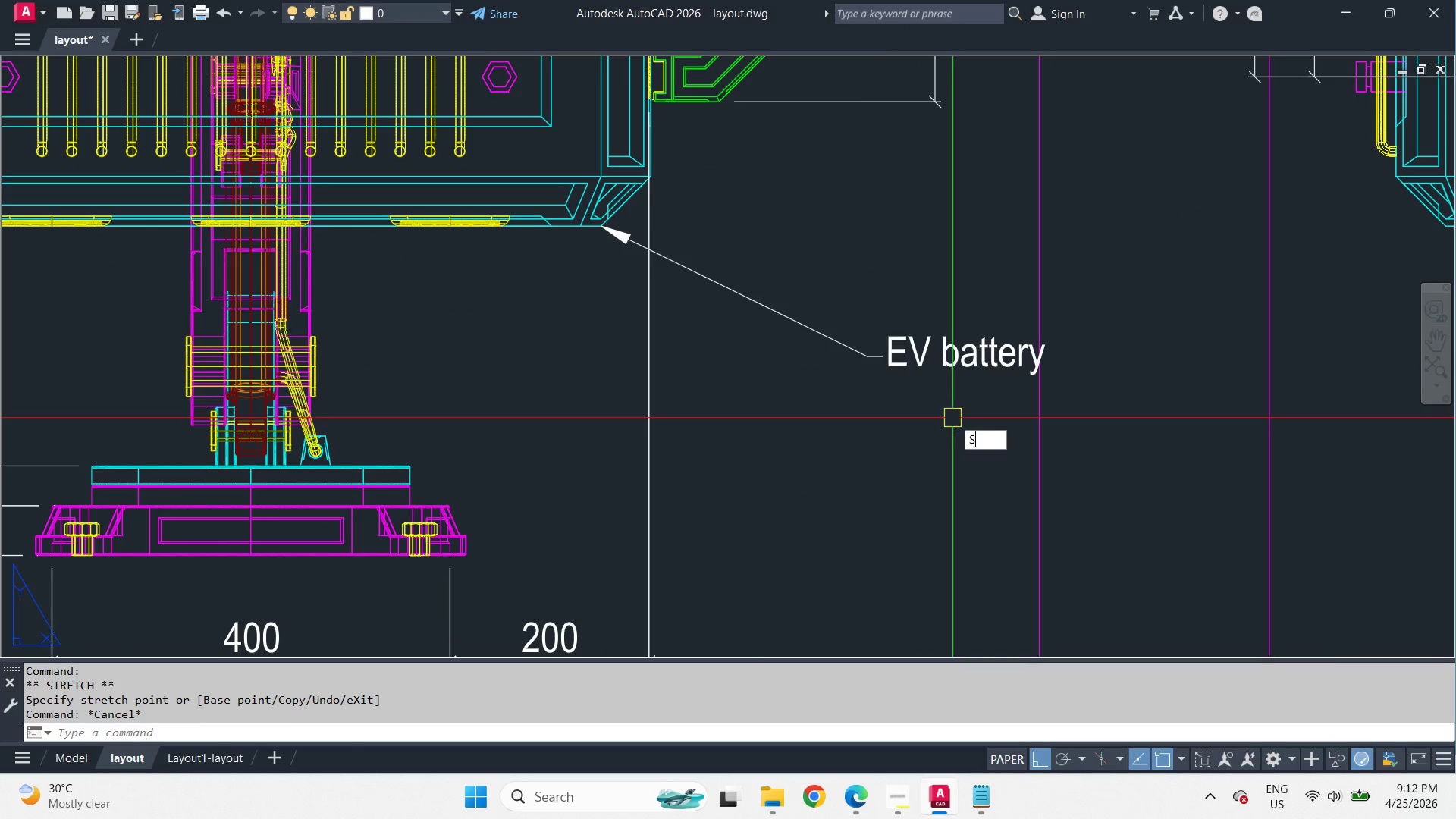 
key(Space)
 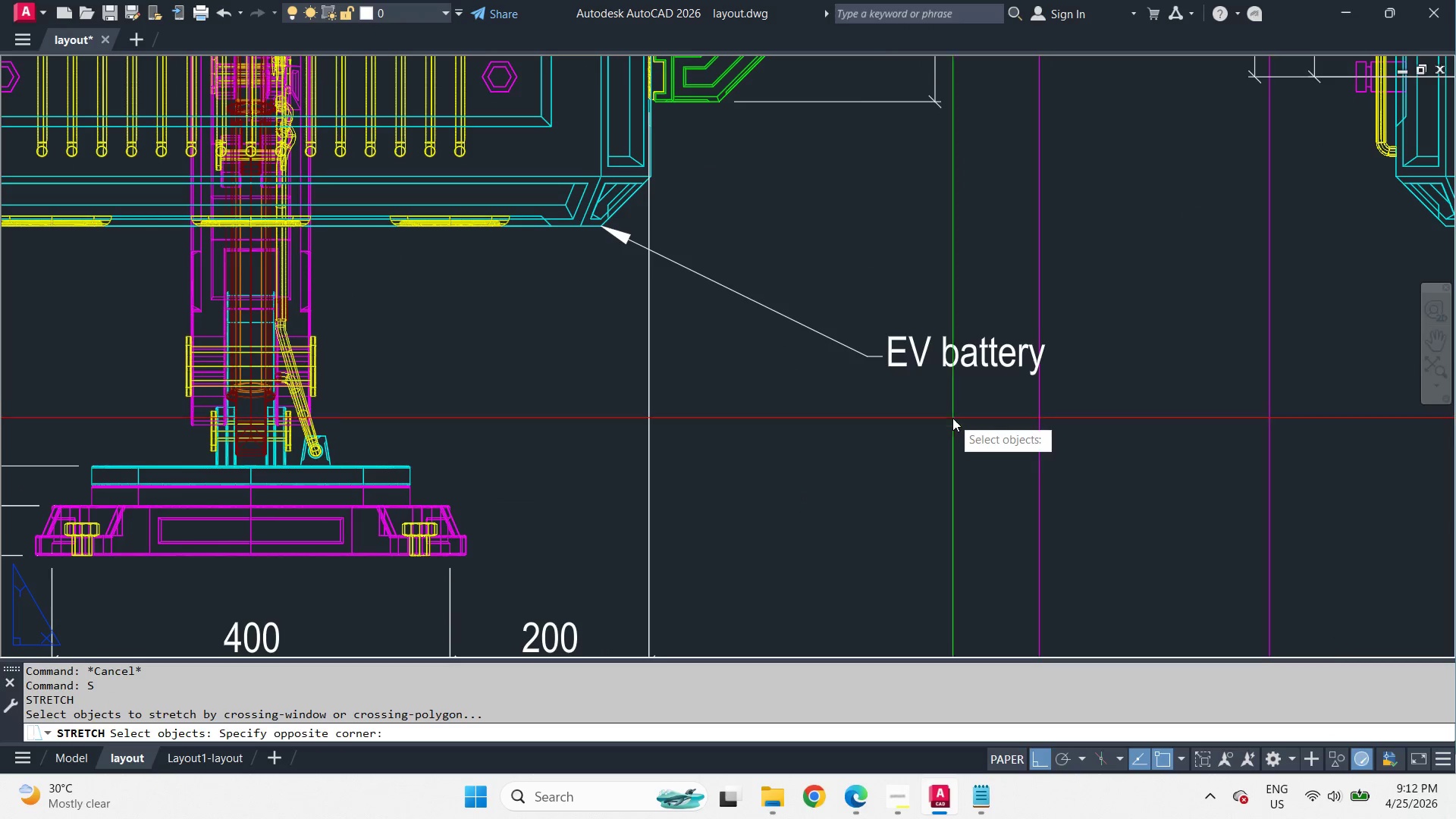 
left_click_drag(start_coordinate=[952, 418], to_coordinate=[949, 409])
 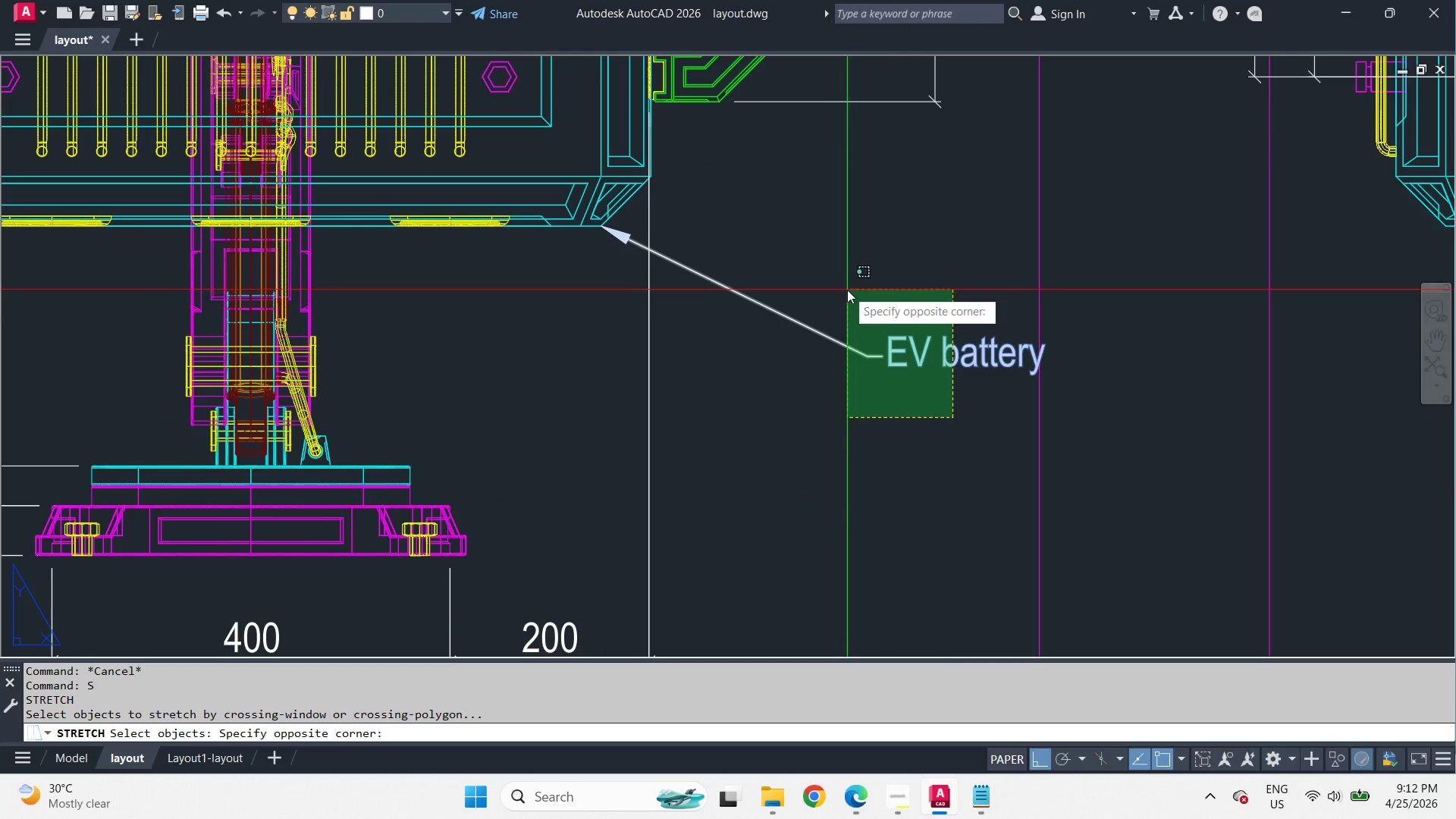 
double_click([847, 290])
 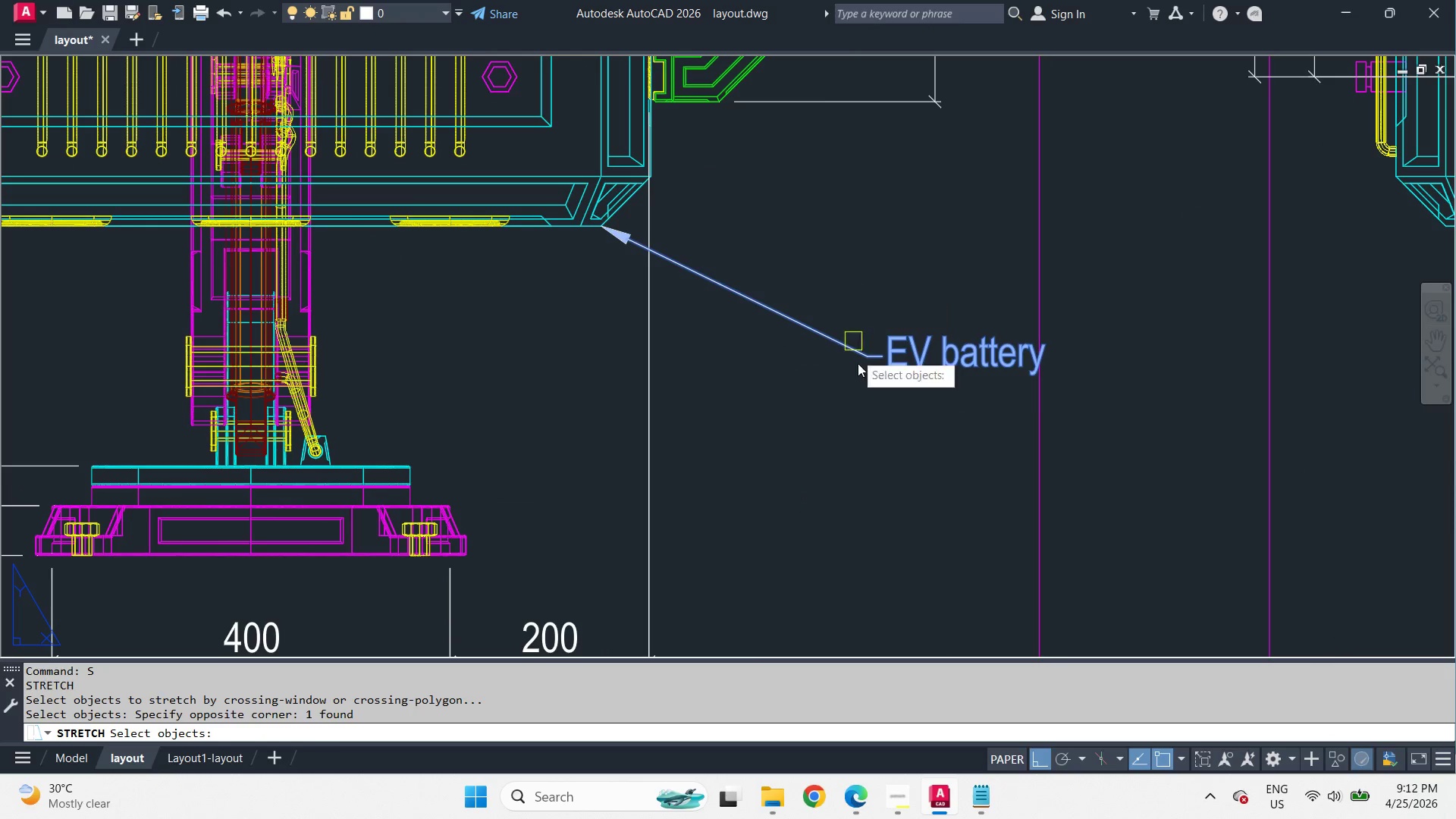 
key(Space)
 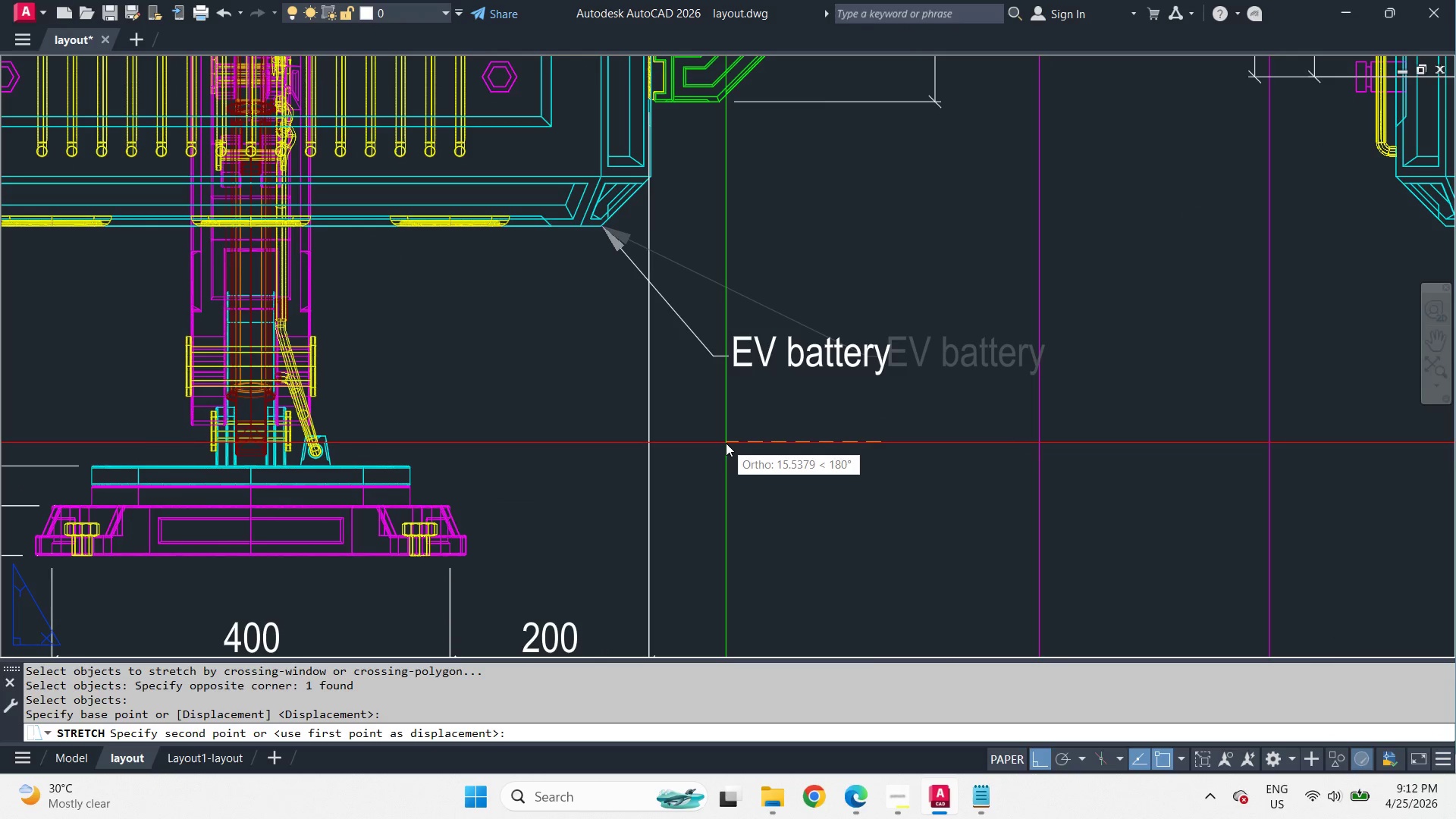 
left_click([726, 443])
 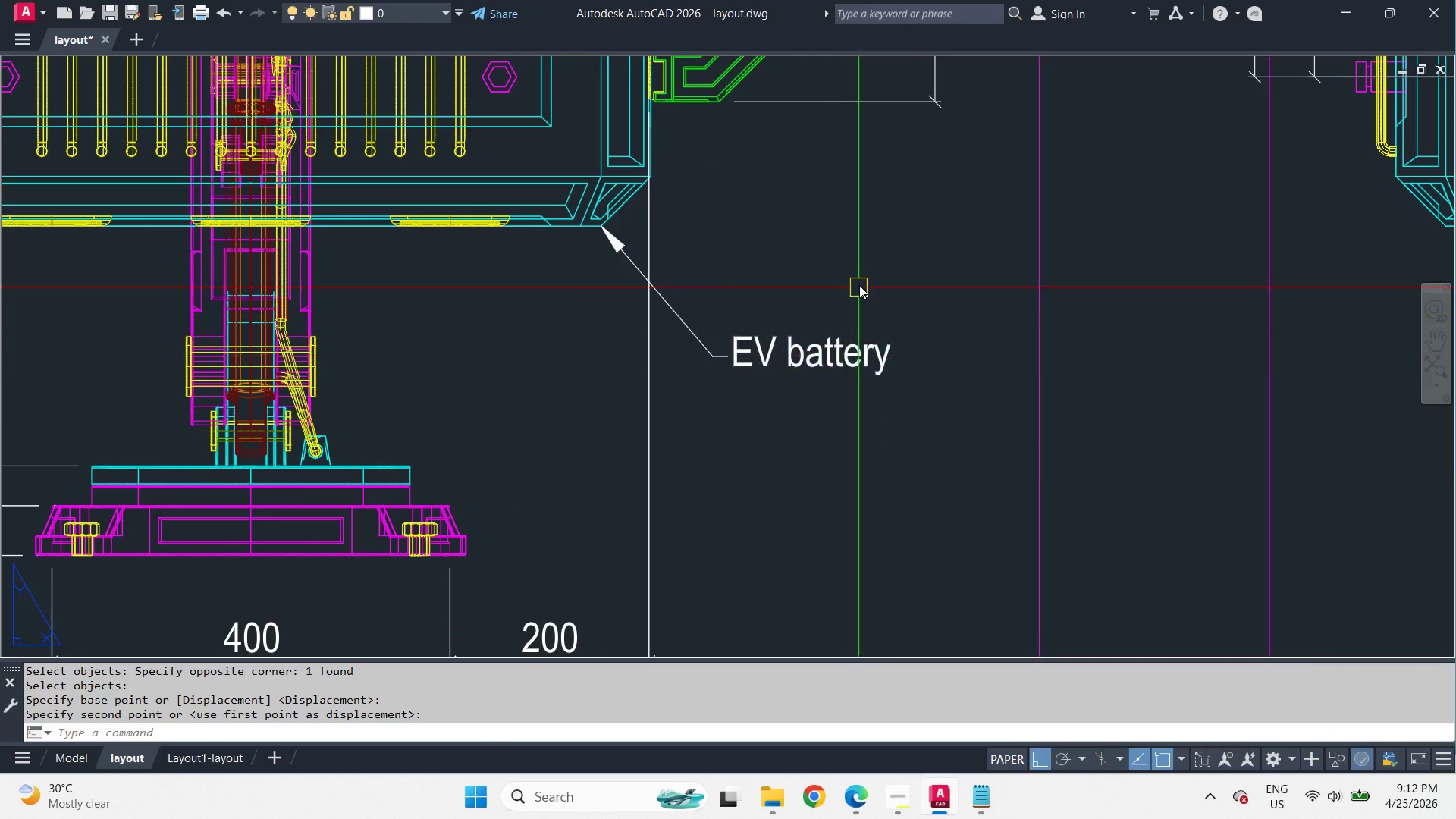 
scroll: coordinate [869, 274], scroll_direction: down, amount: 2.0
 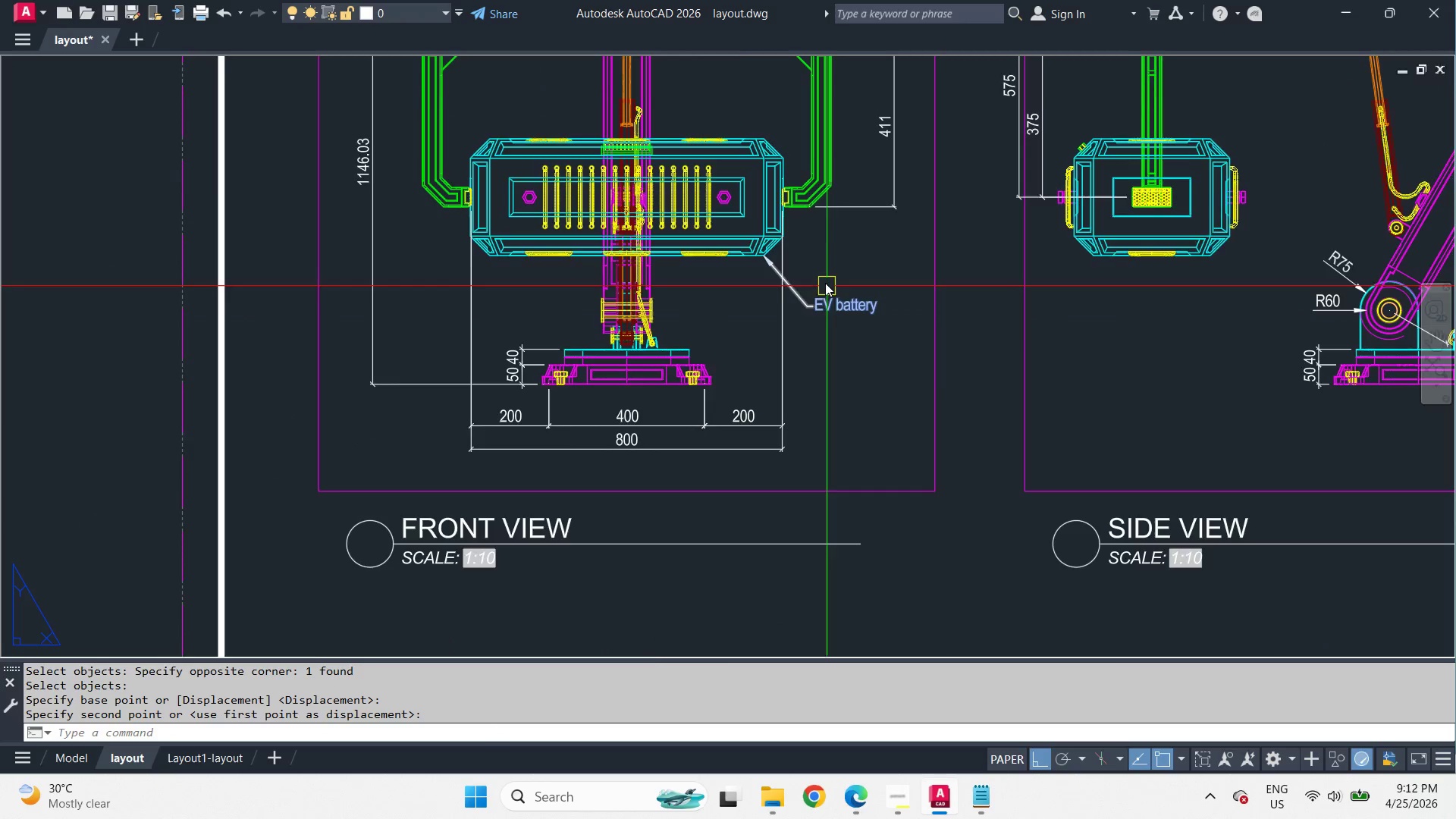 
key(S)
 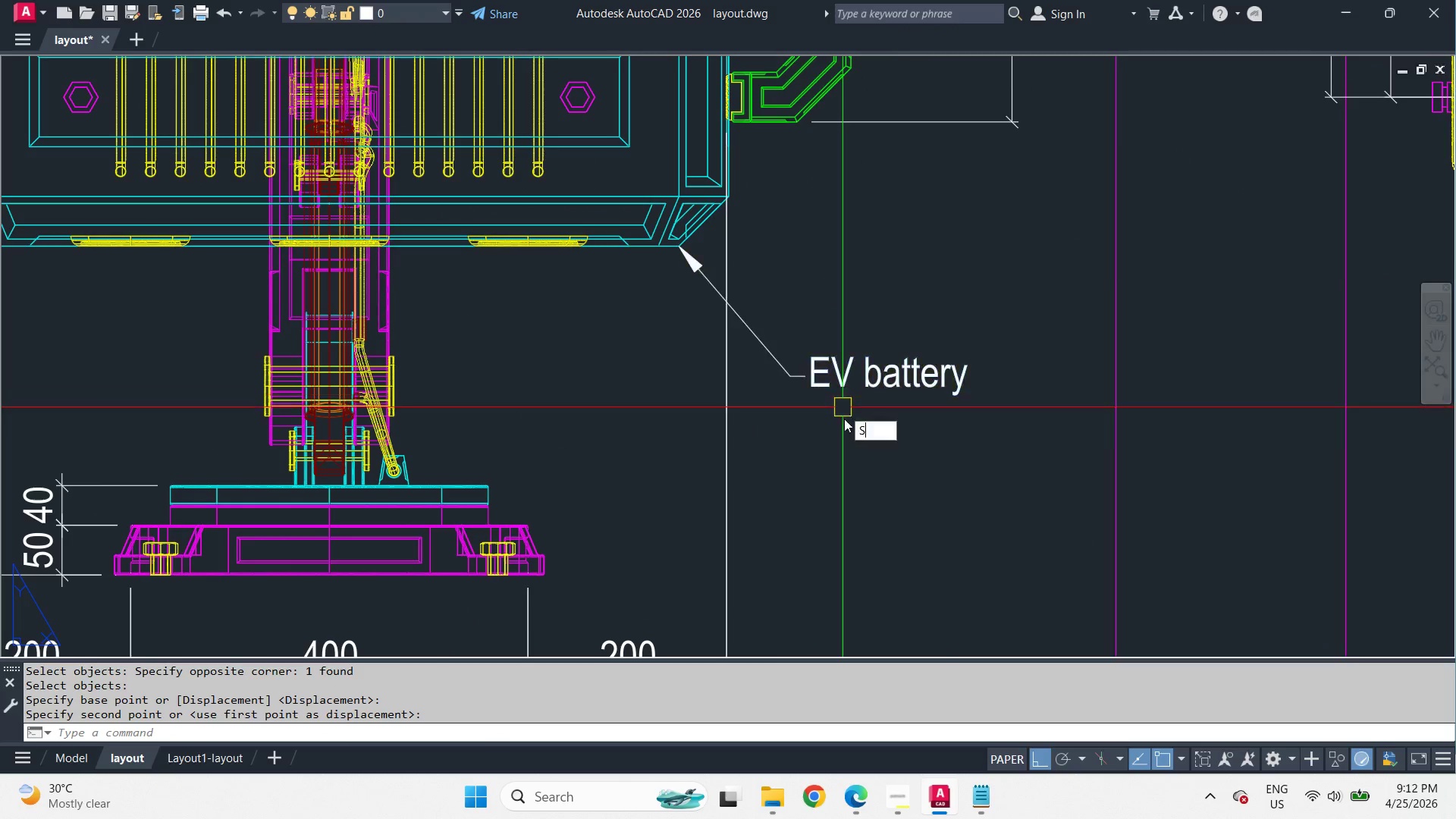 
key(Space)
 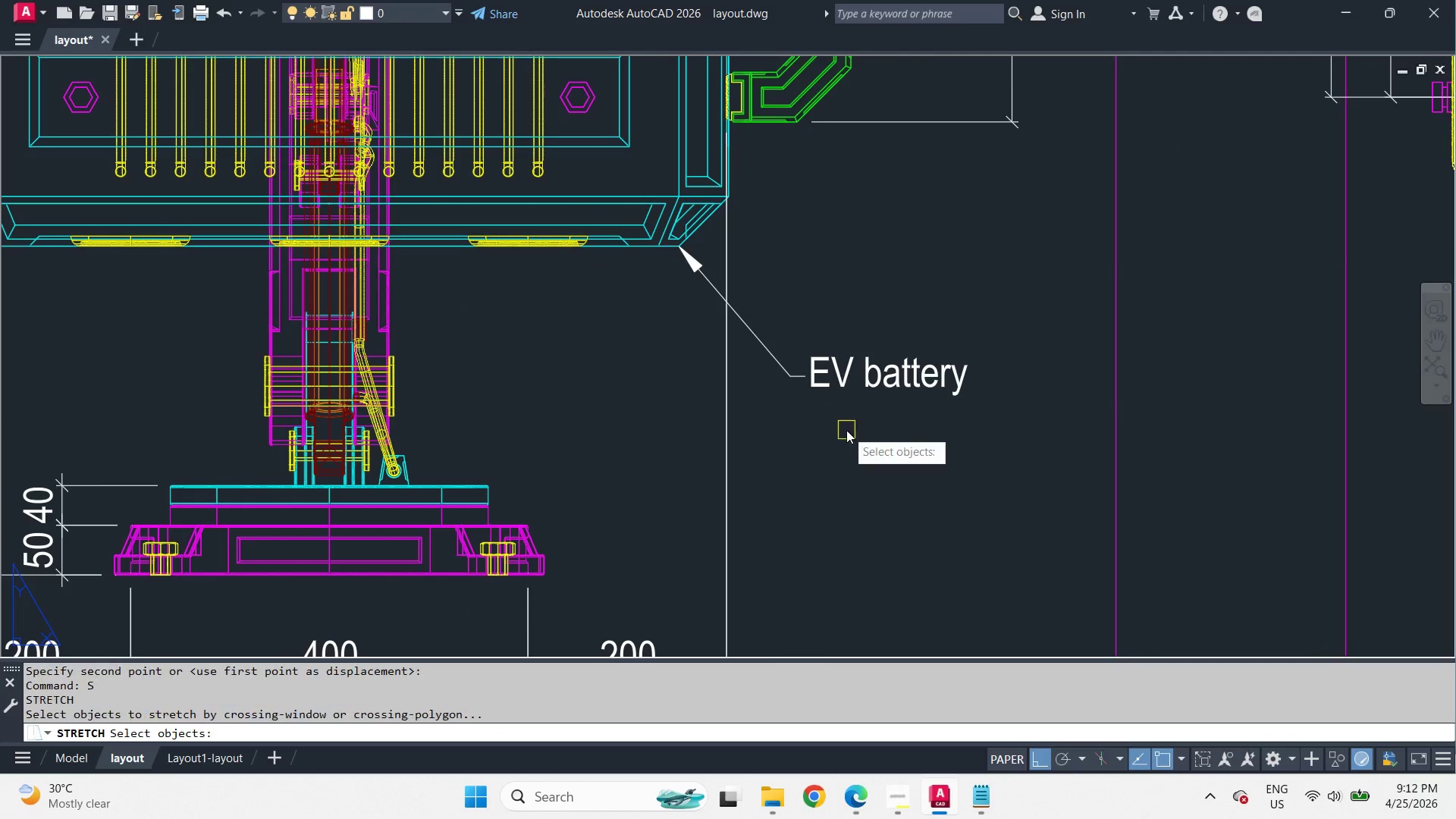 
left_click_drag(start_coordinate=[846, 430], to_coordinate=[836, 411])
 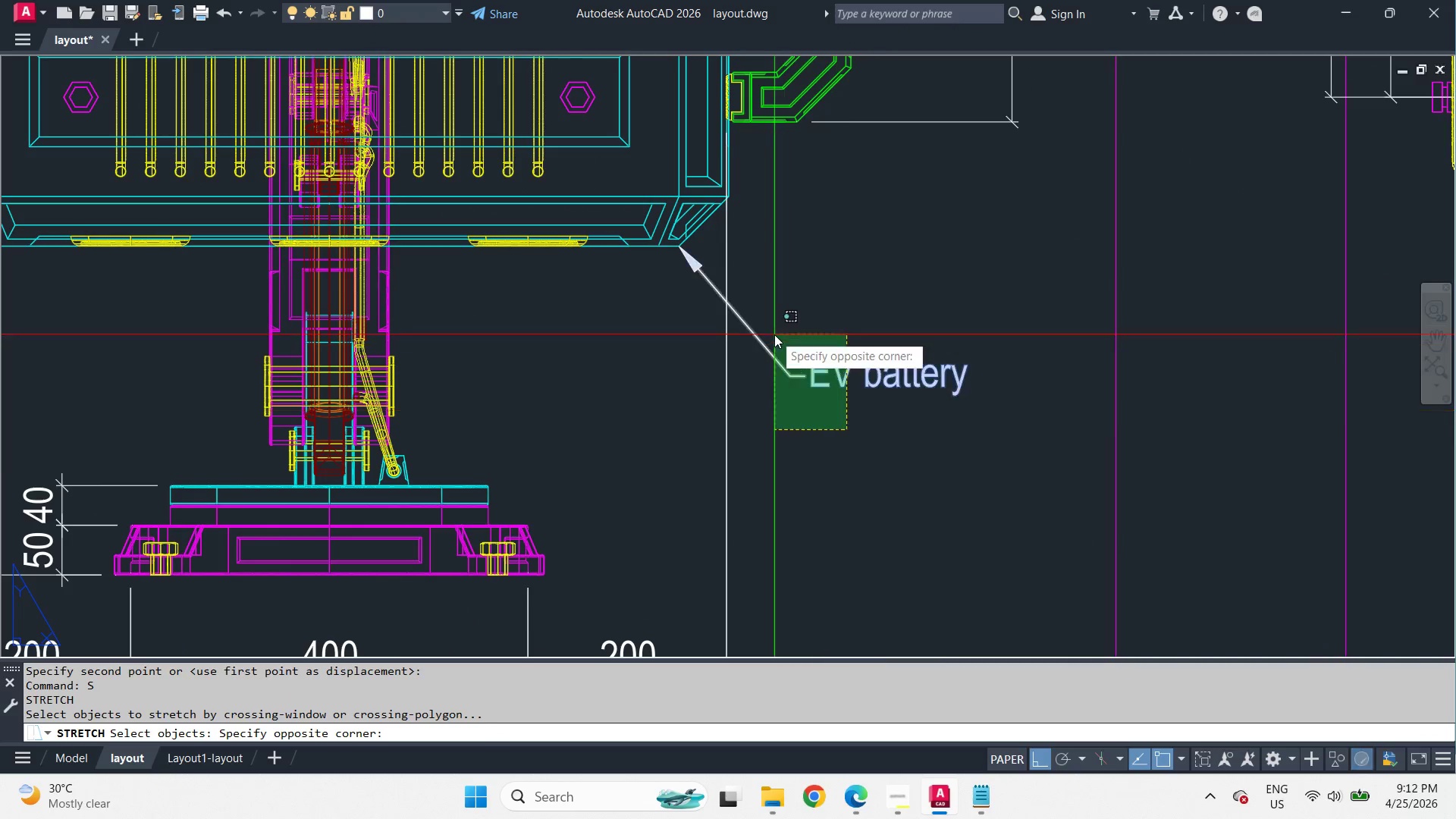 
scroll: coordinate [817, 260], scroll_direction: up, amount: 2.0
 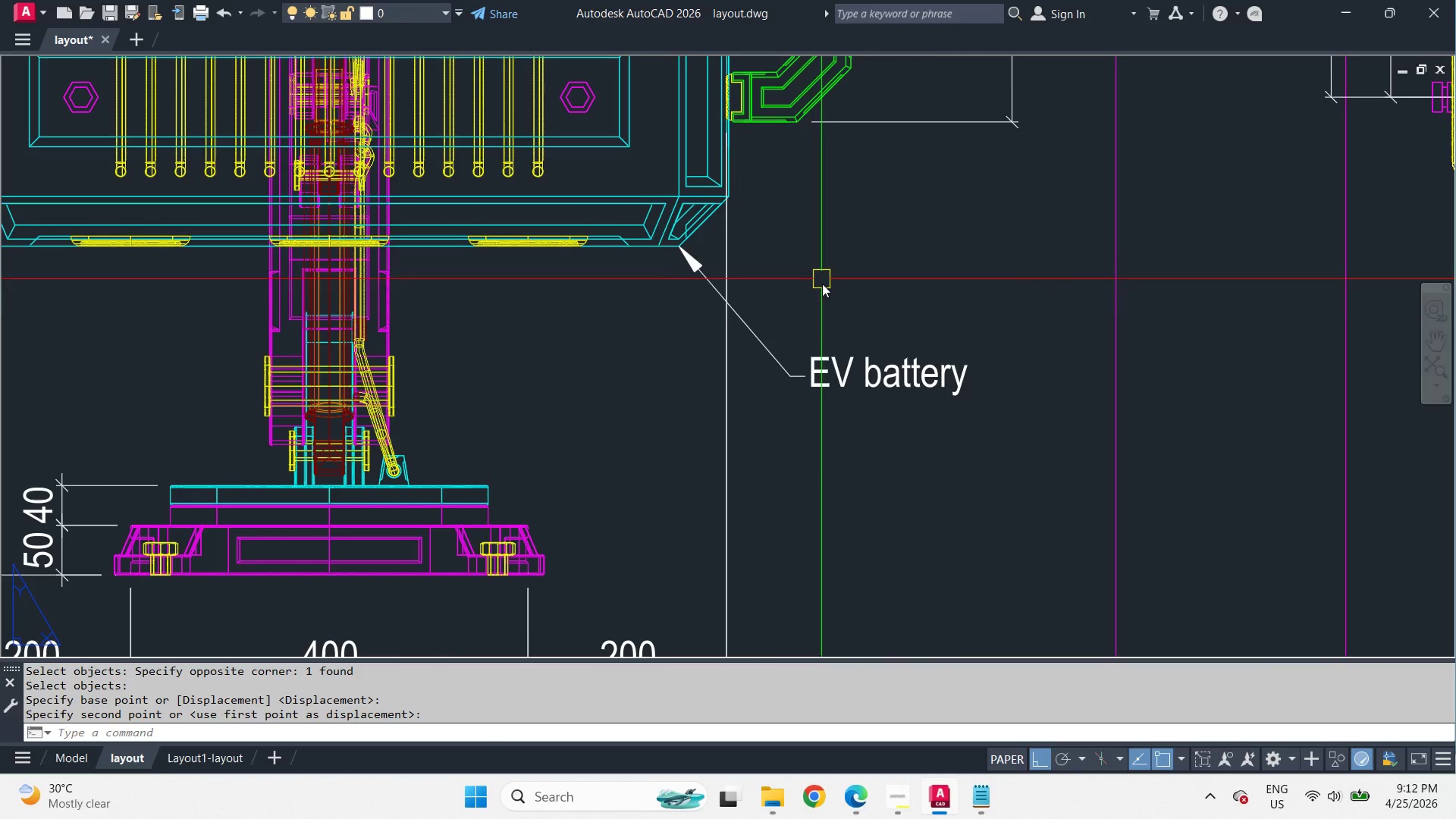 
double_click([774, 334])
 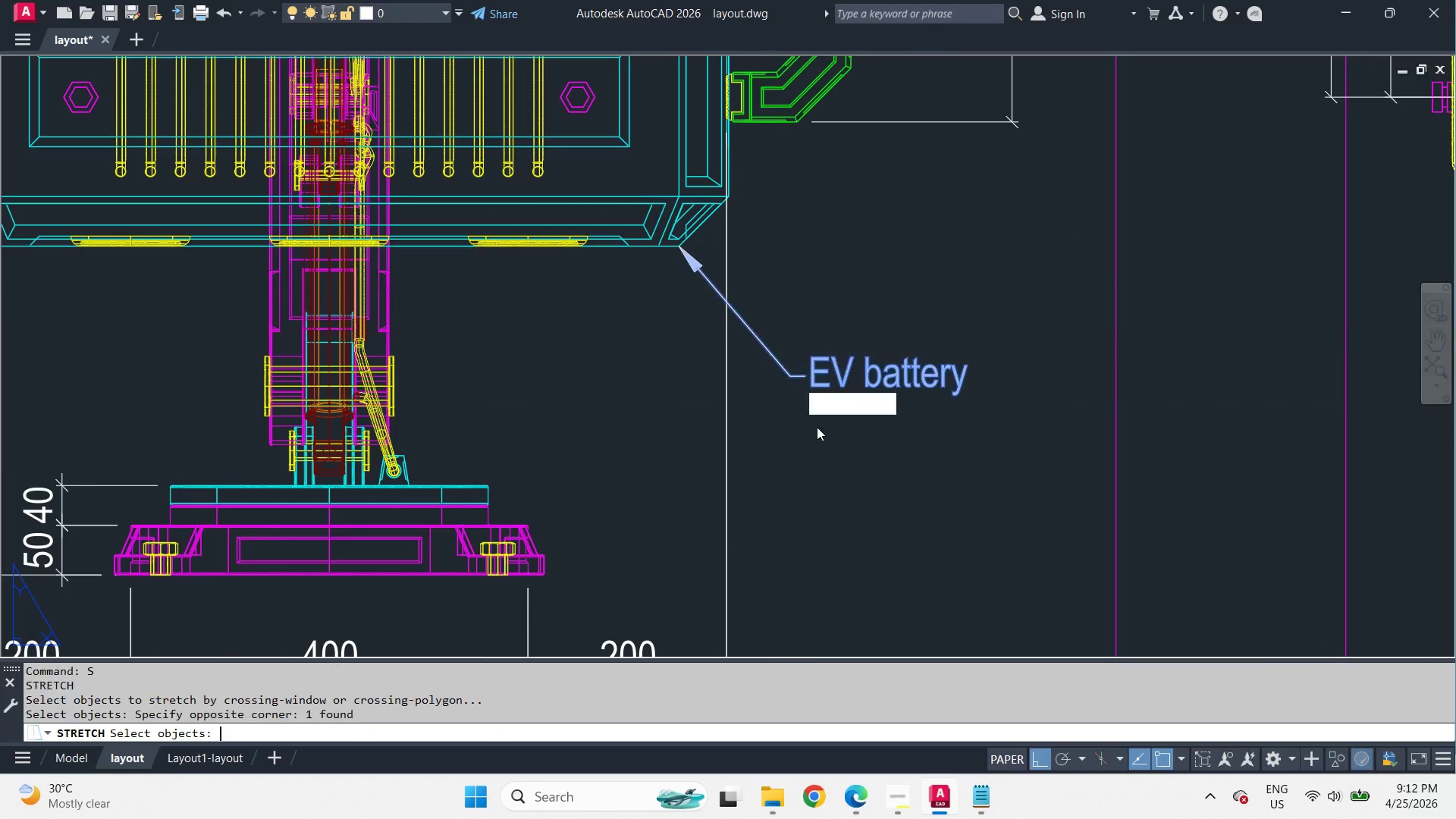 
key(Space)
 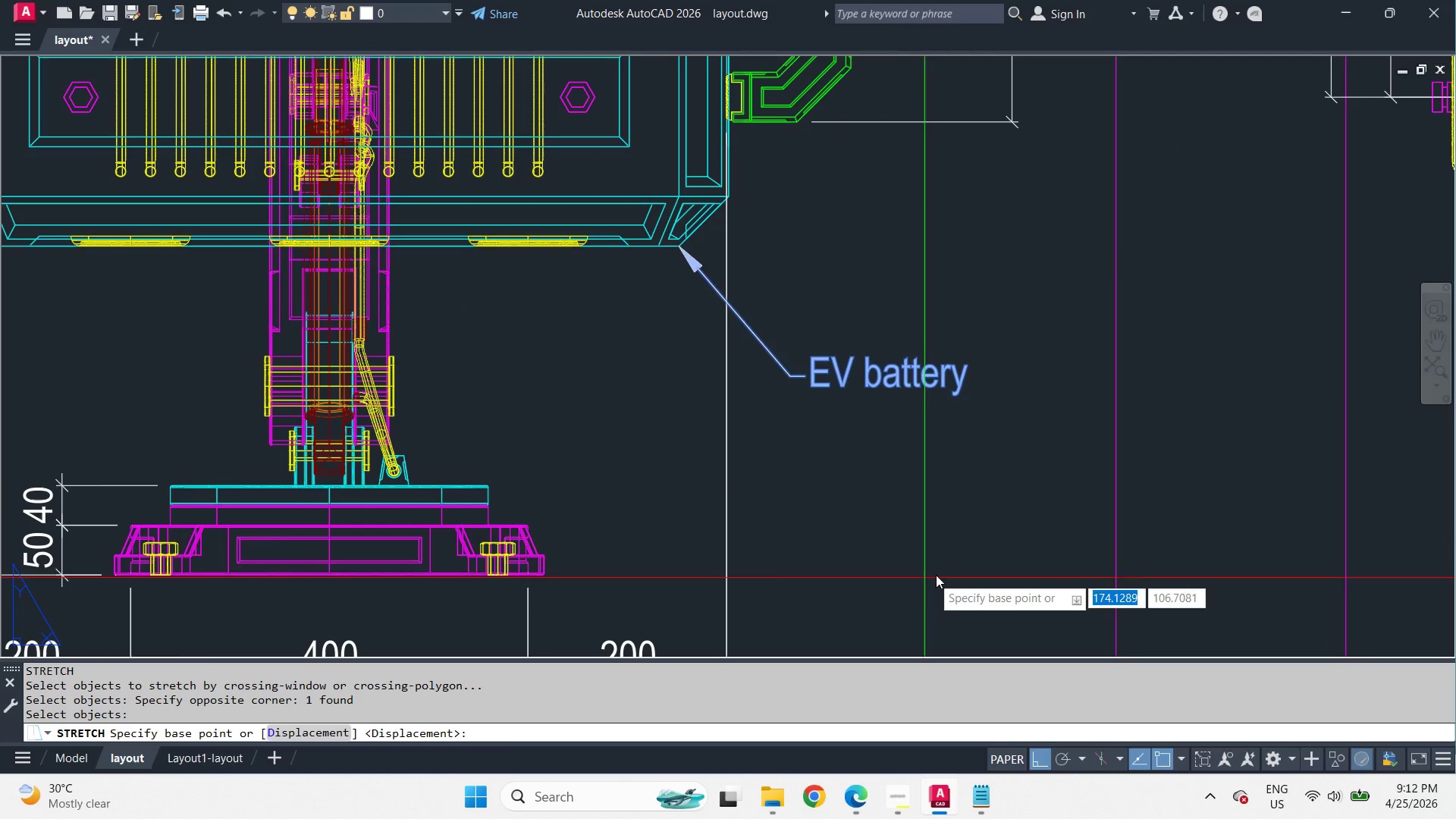 
left_click_drag(start_coordinate=[950, 562], to_coordinate=[965, 534])
 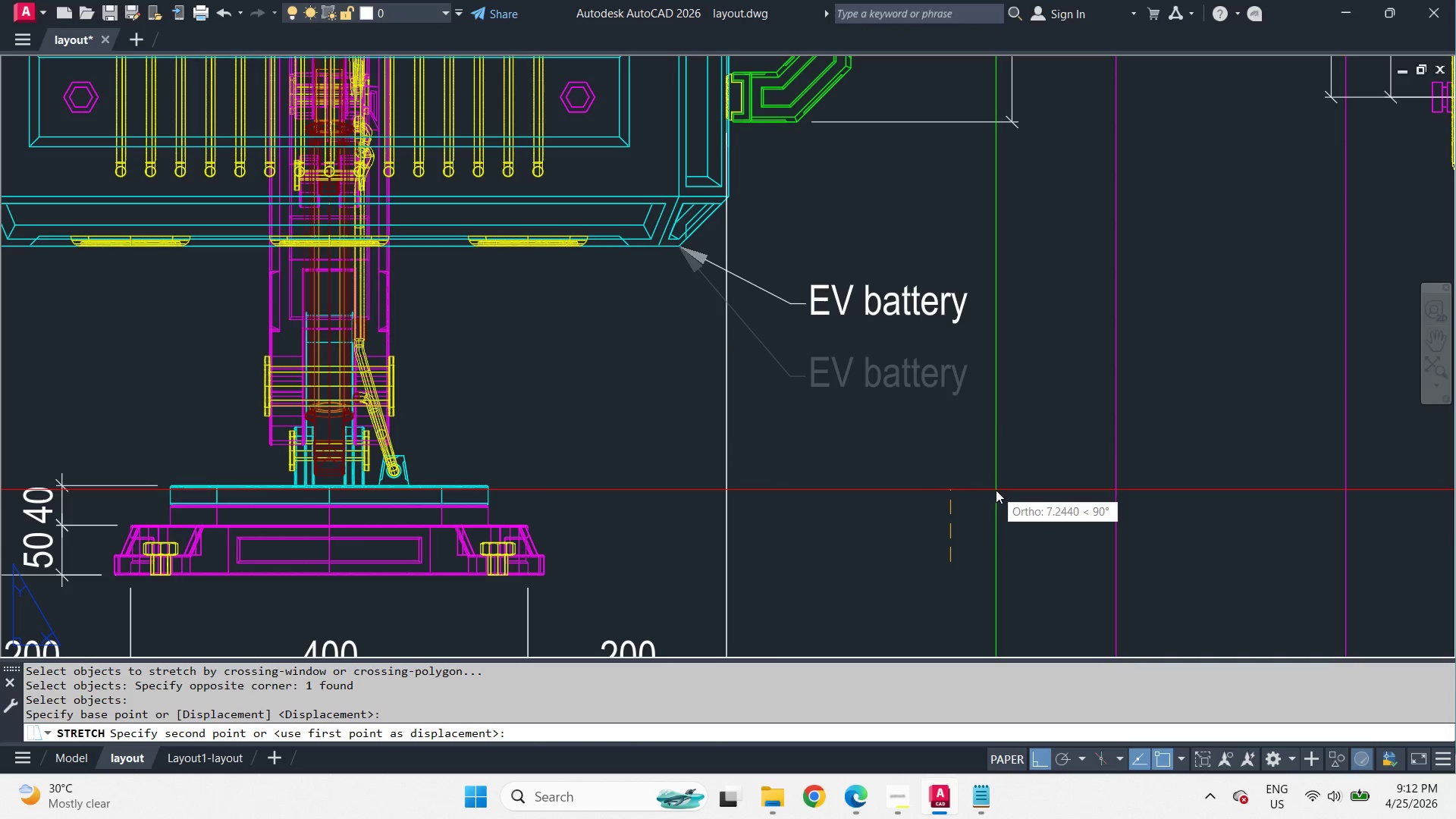 
left_click([997, 460])
 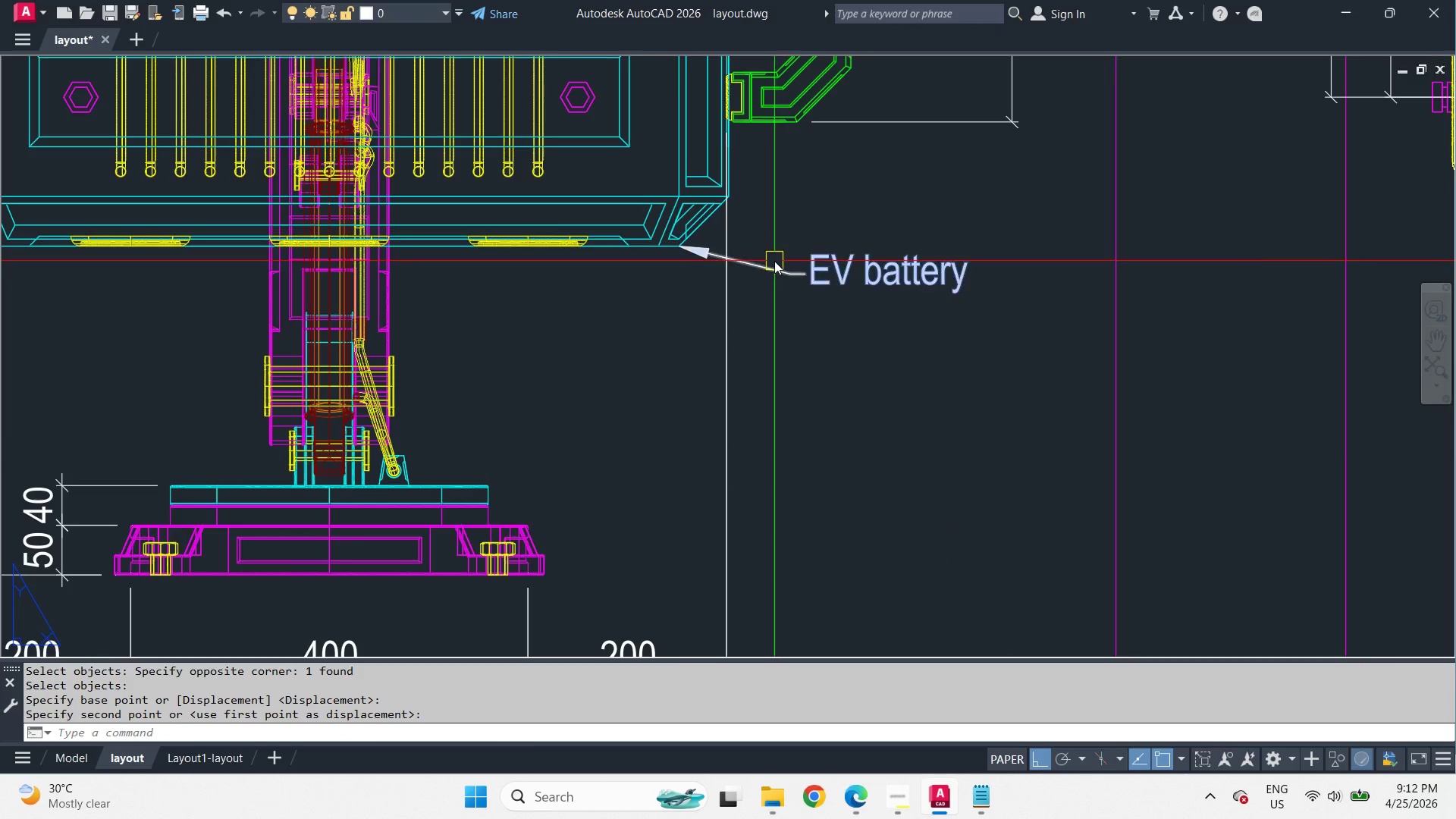 
left_click([629, 246])
 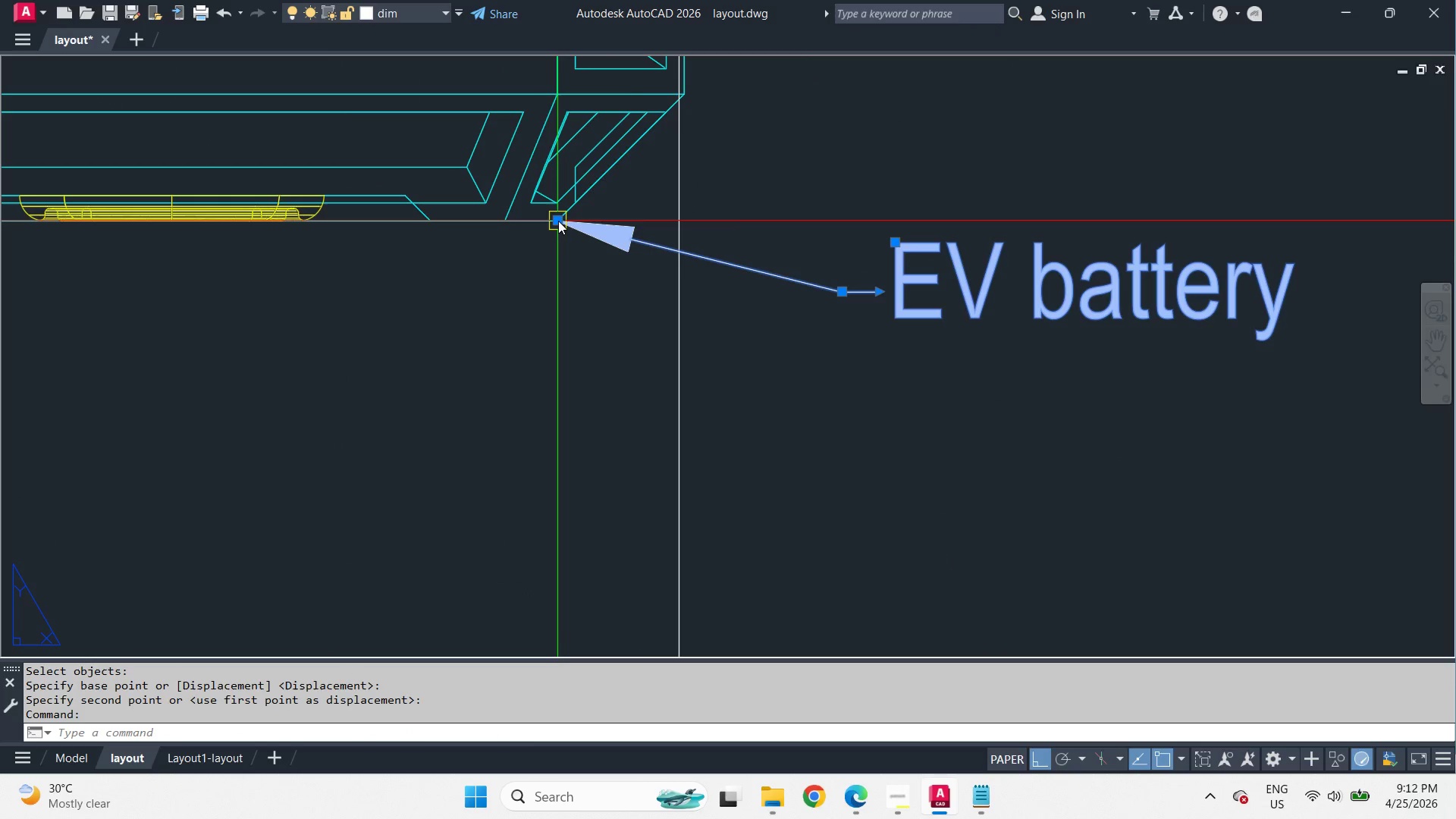 
left_click_drag(start_coordinate=[557, 221], to_coordinate=[560, 229])
 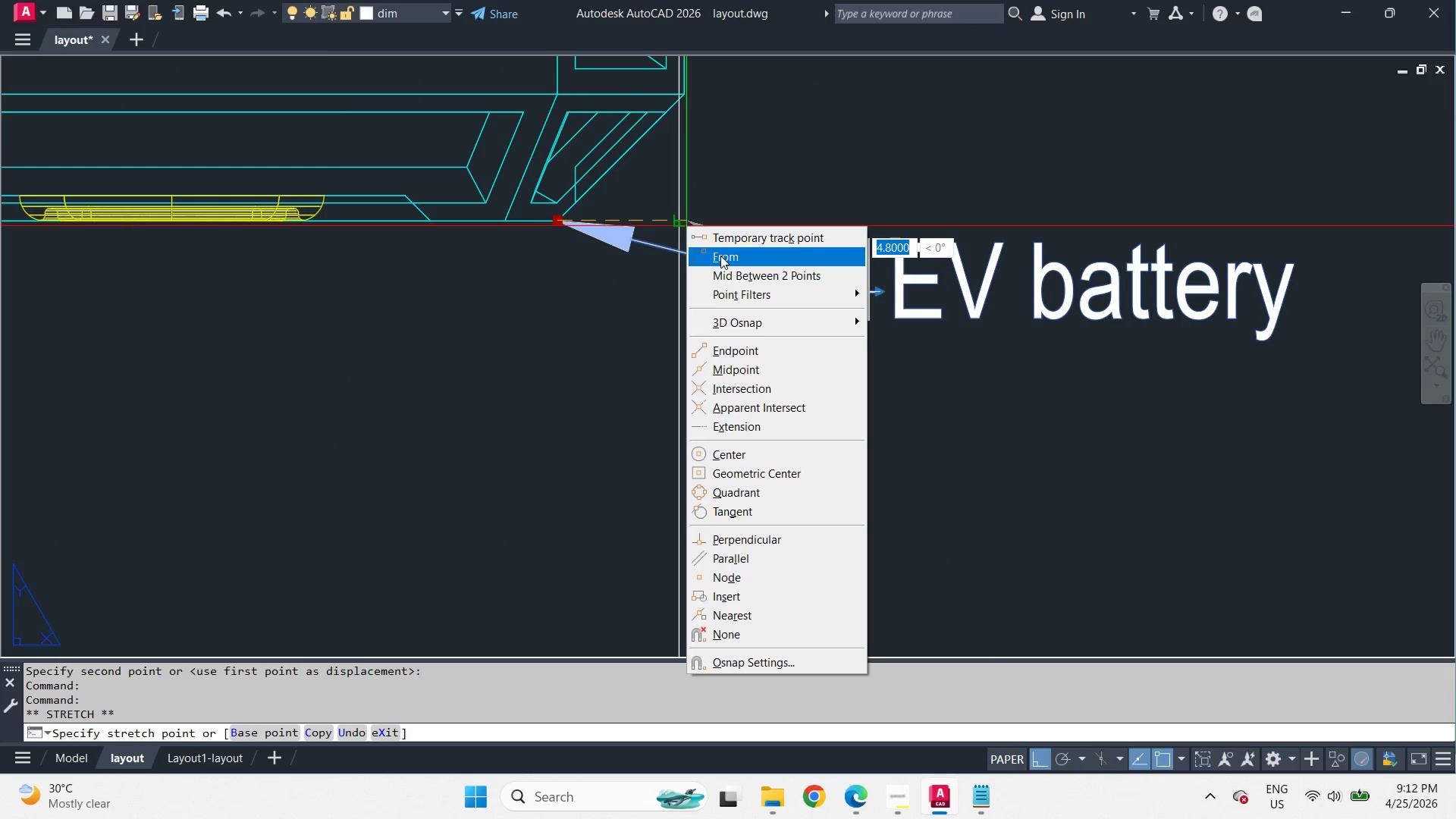 
hold_key(key=ShiftLeft, duration=0.39)
right_click([686, 226])
 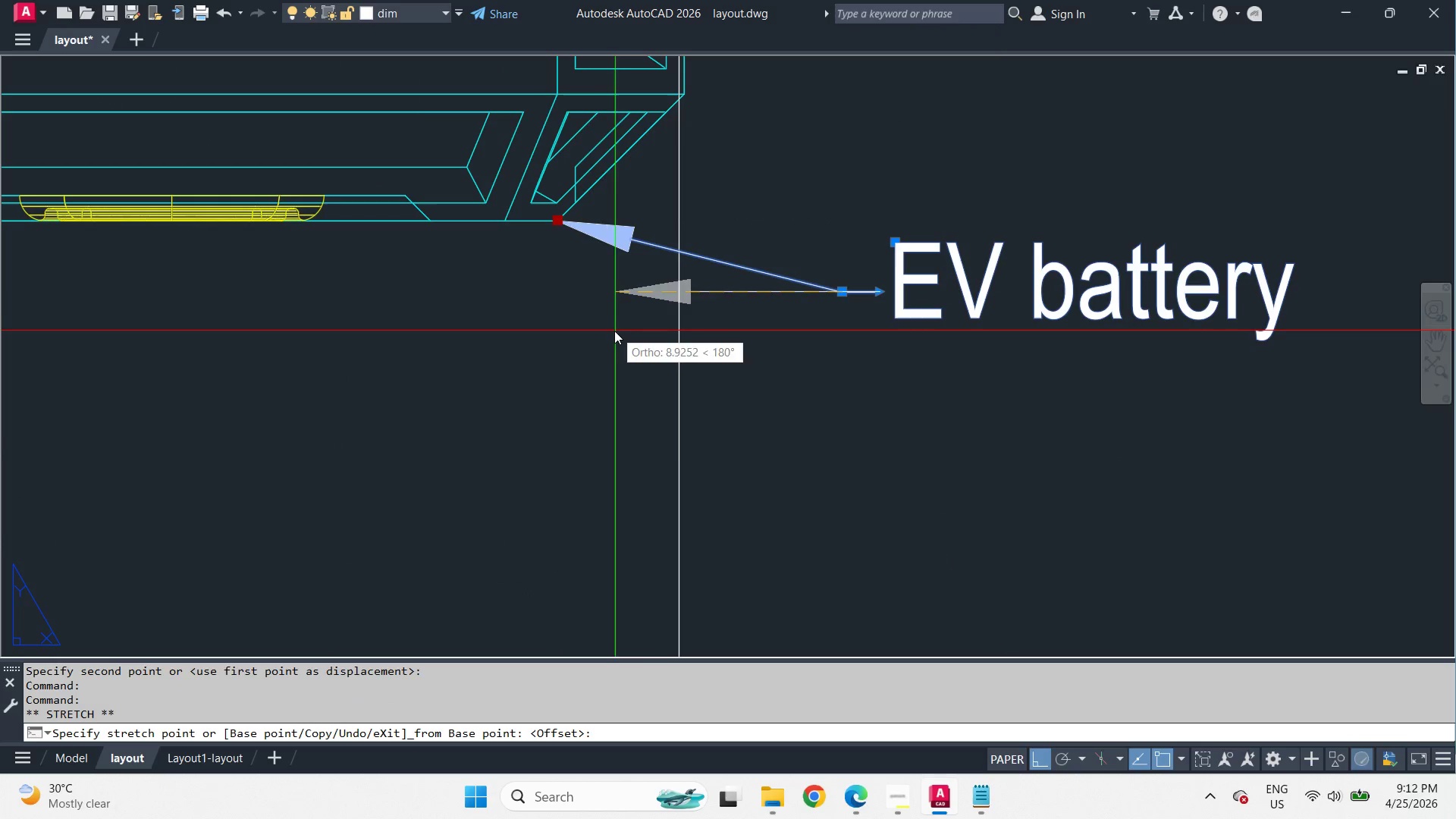 
scroll: coordinate [737, 263], scroll_direction: up, amount: 2.0
 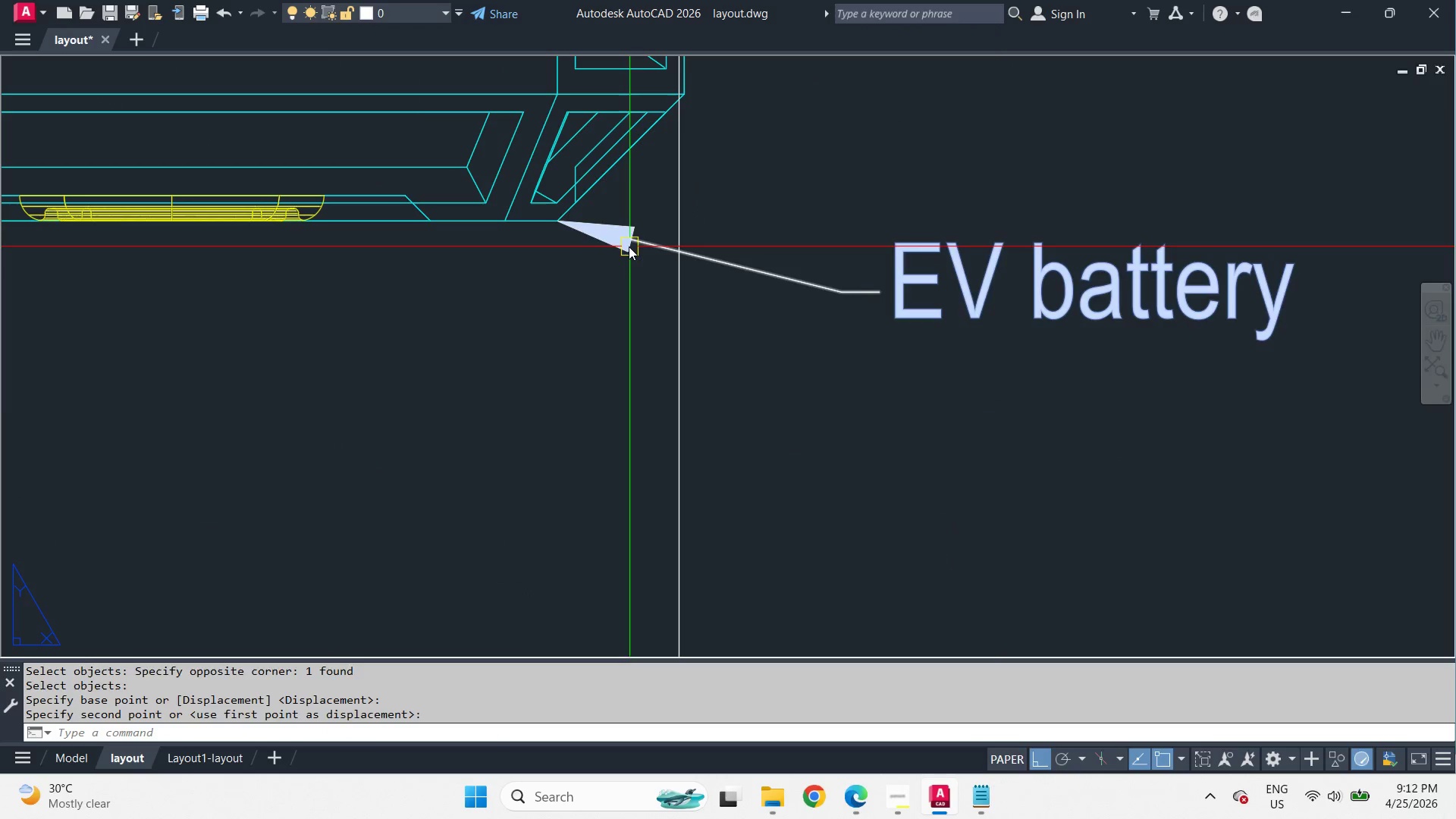 
left_click([567, 331])
 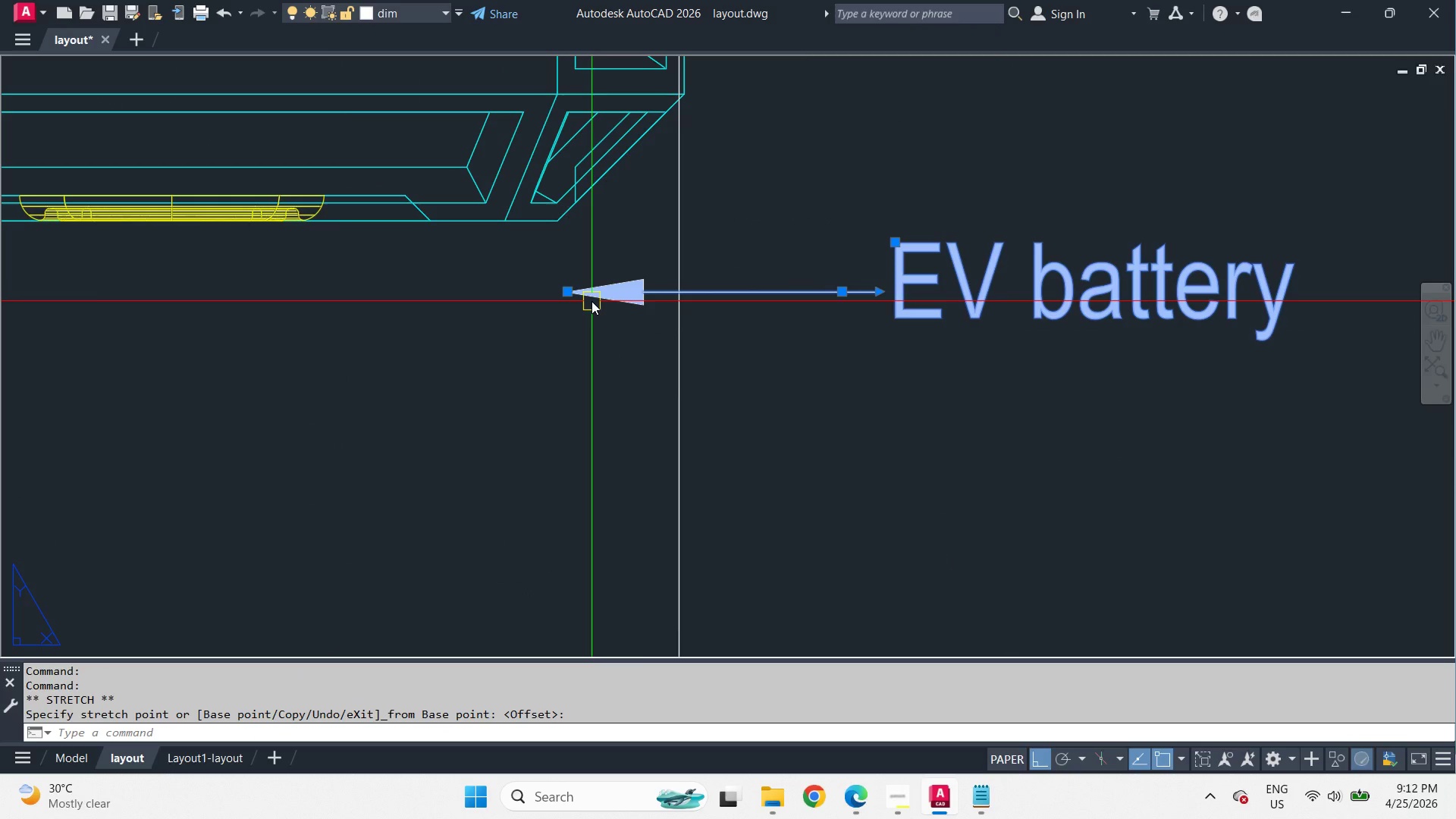 
key(M)
 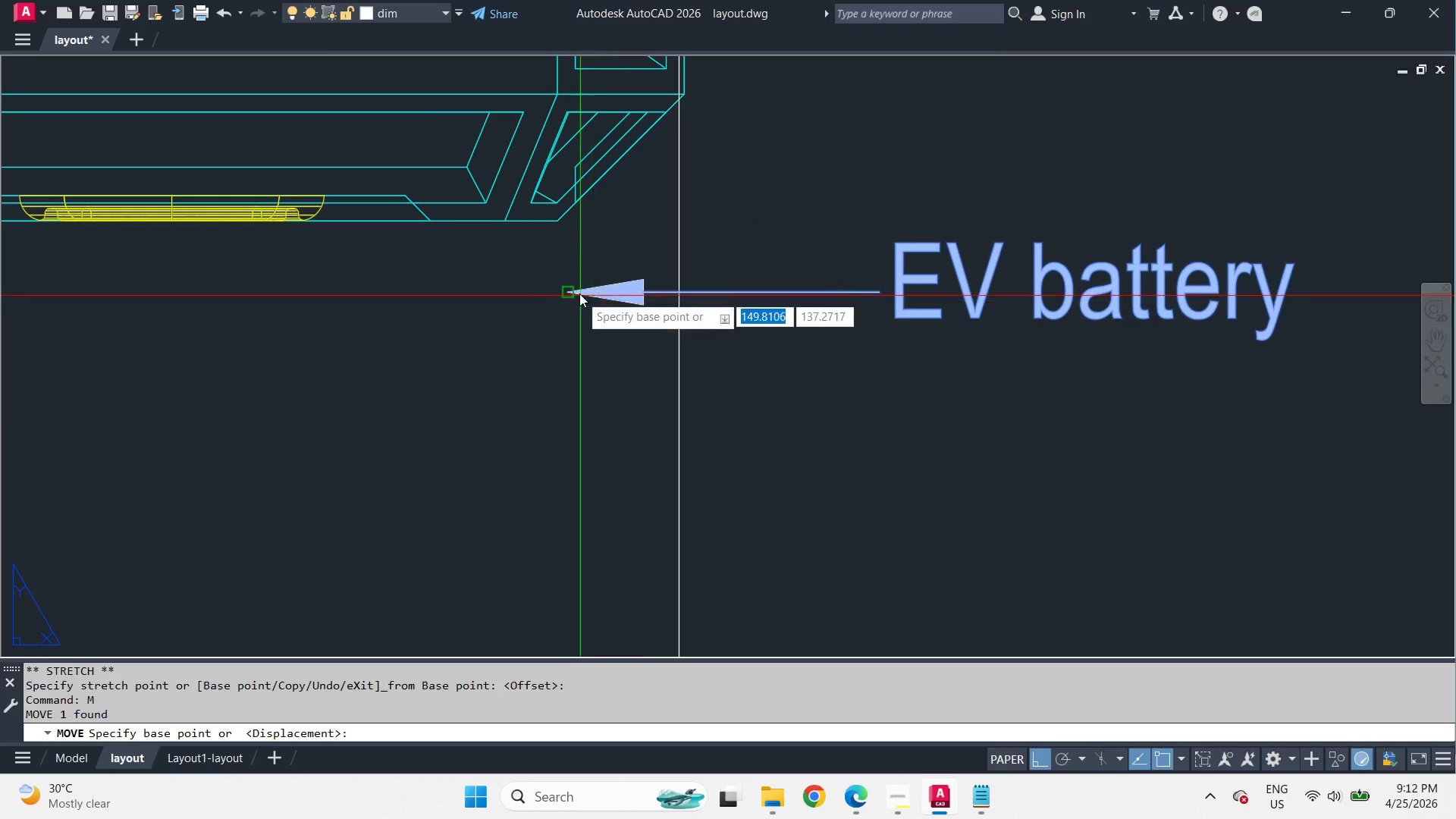 
key(Space)
 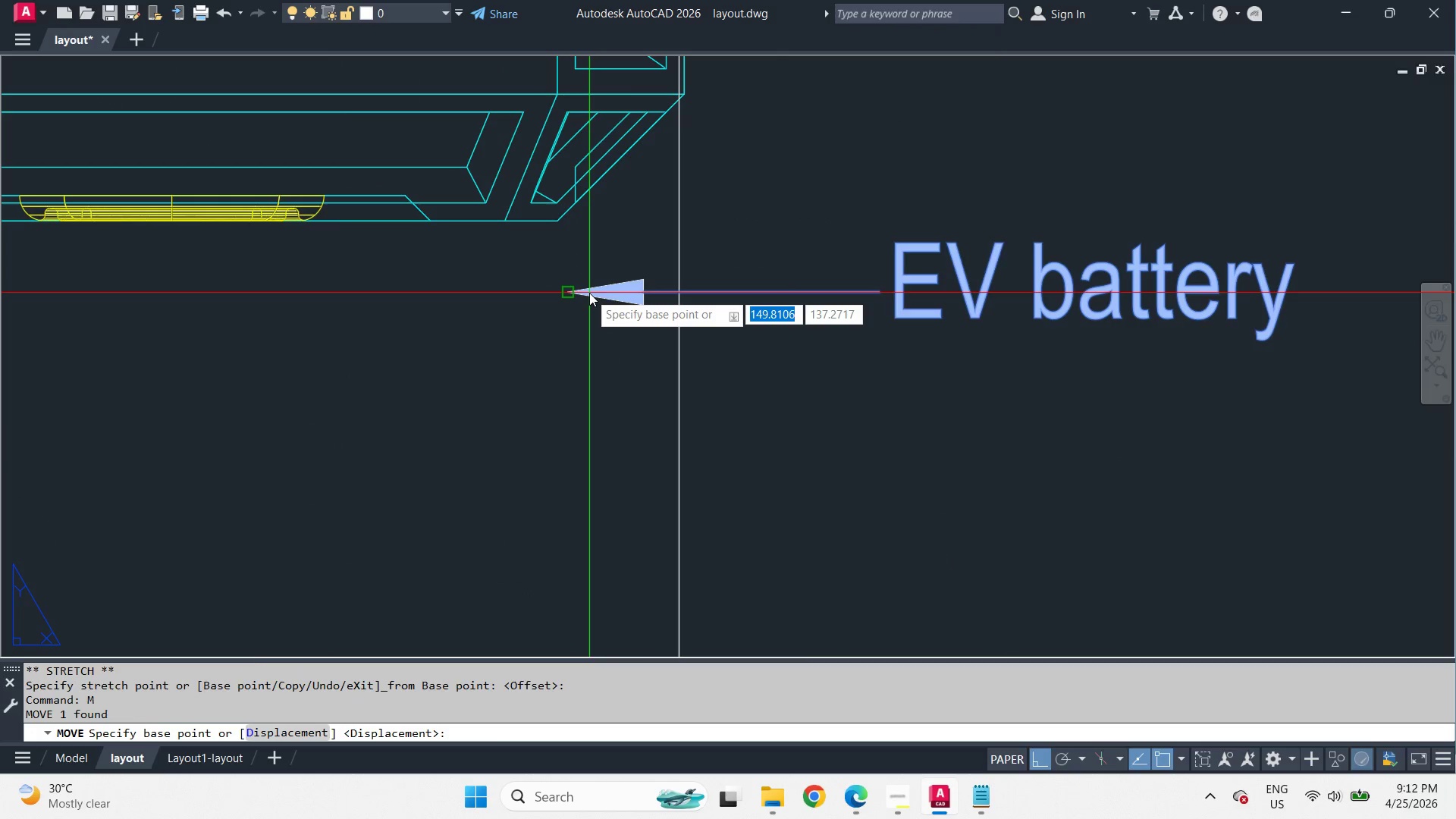 
left_click([589, 293])
 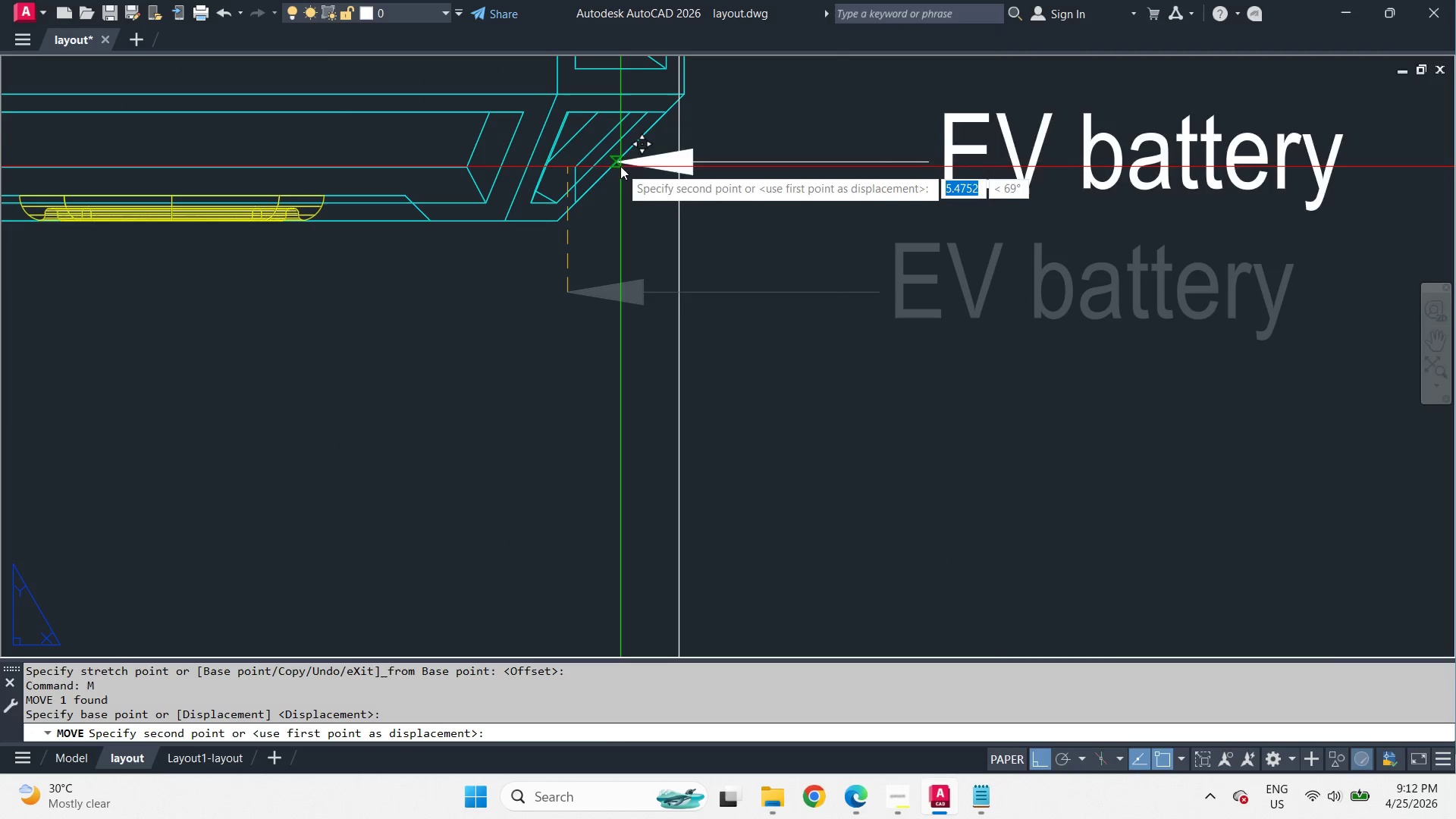 
left_click([620, 164])
 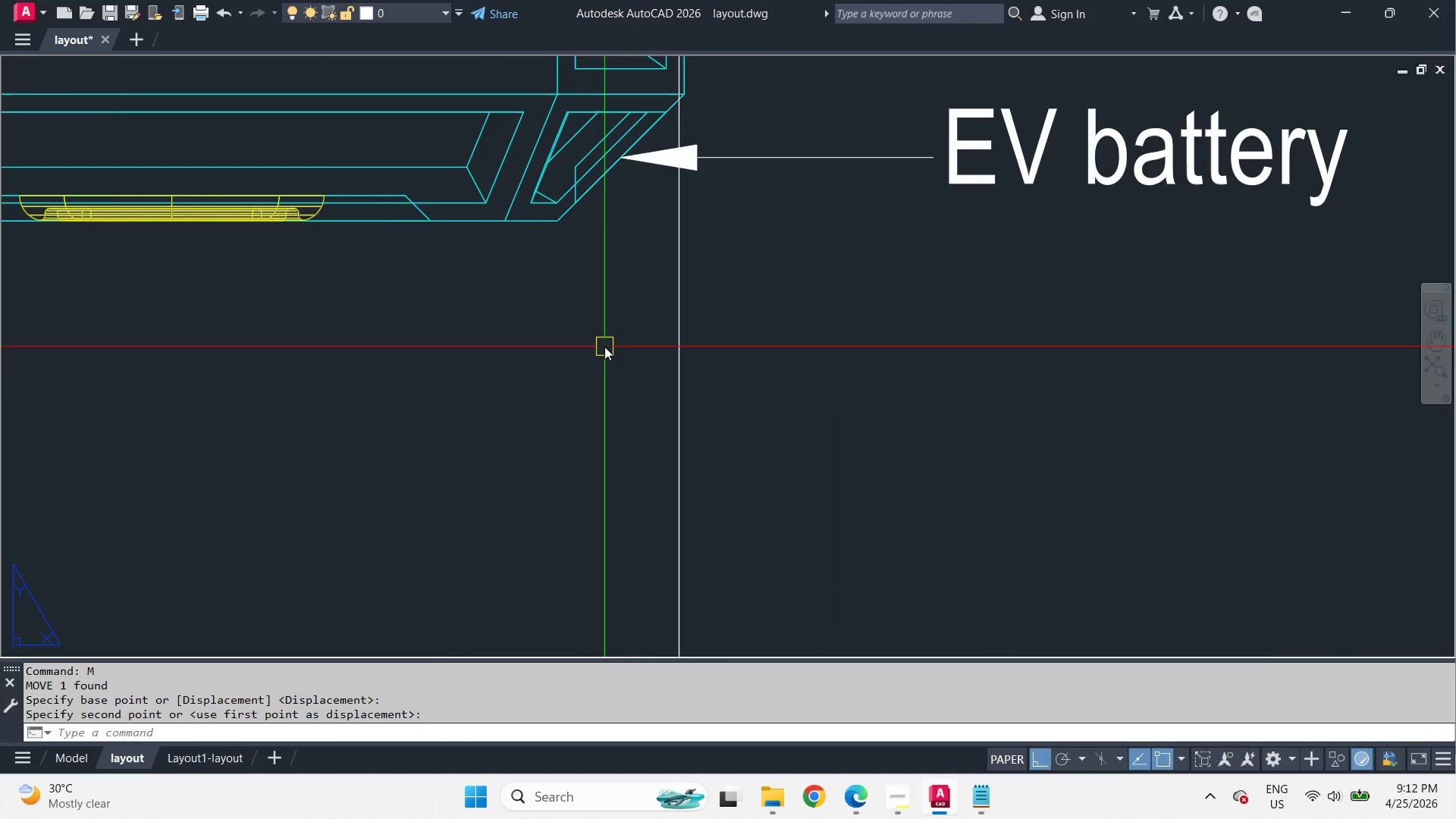 
scroll: coordinate [604, 347], scroll_direction: down, amount: 2.0
 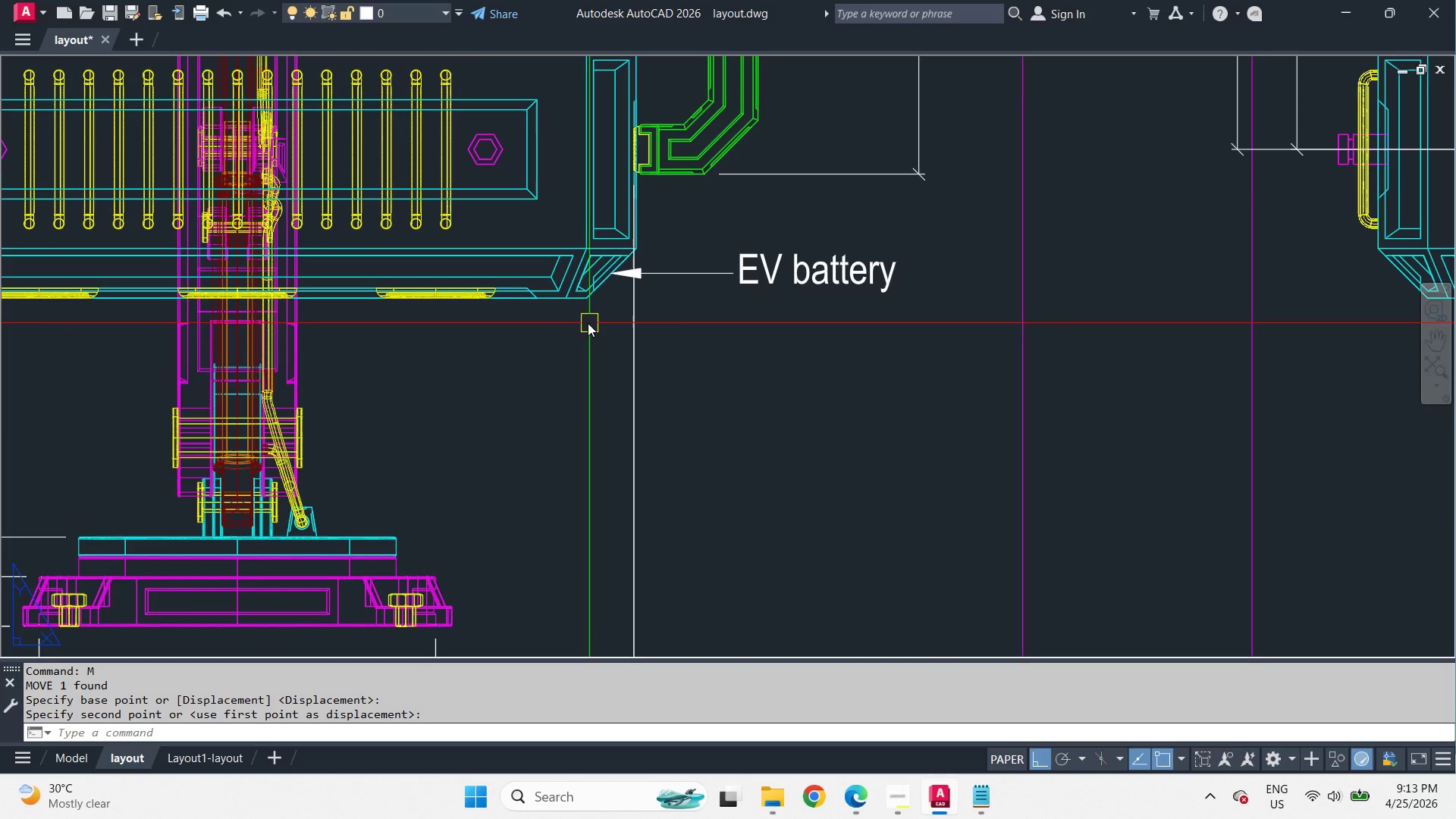 
left_click([719, 249])
 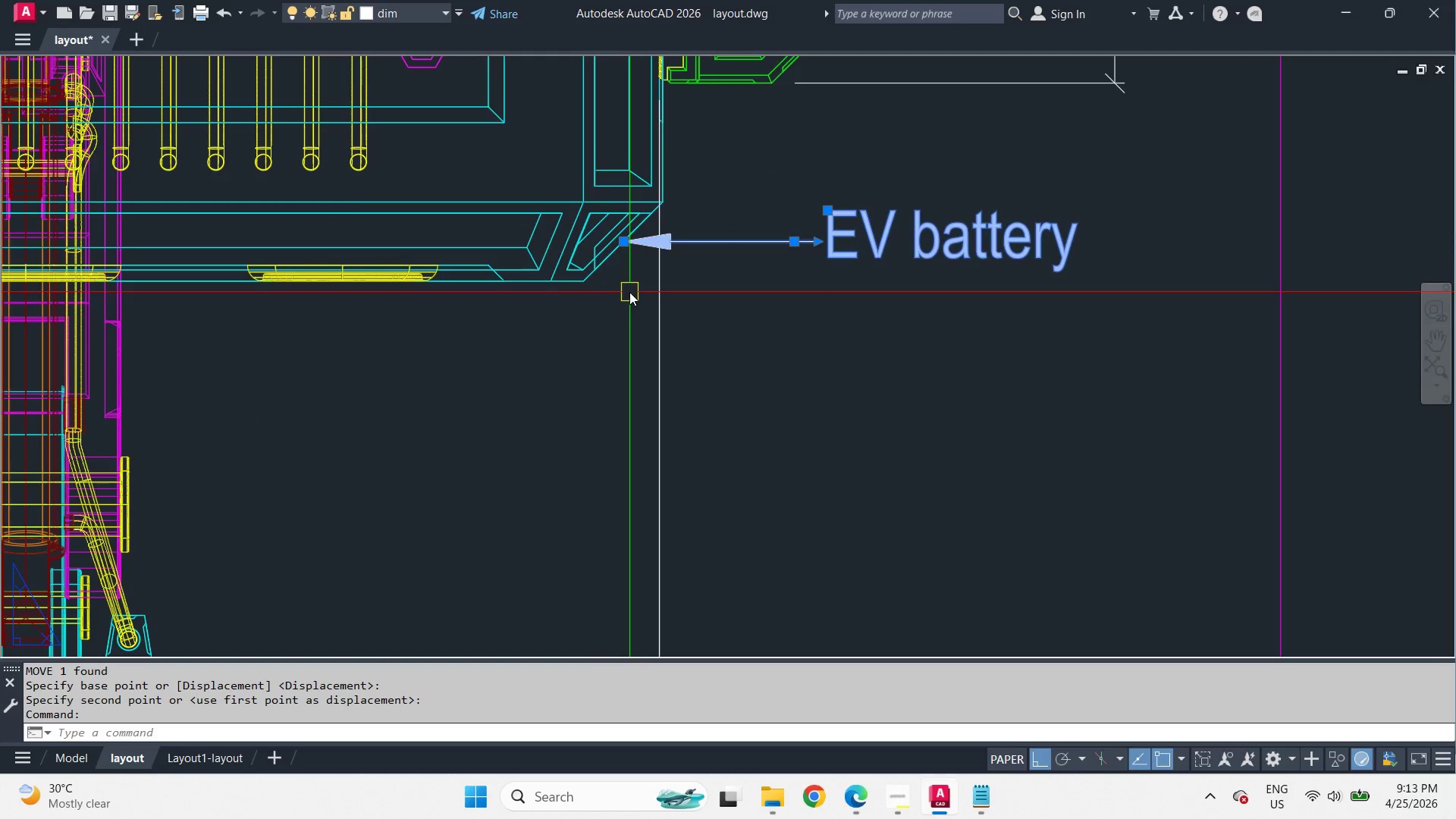 
scroll: coordinate [588, 326], scroll_direction: up, amount: 1.0
 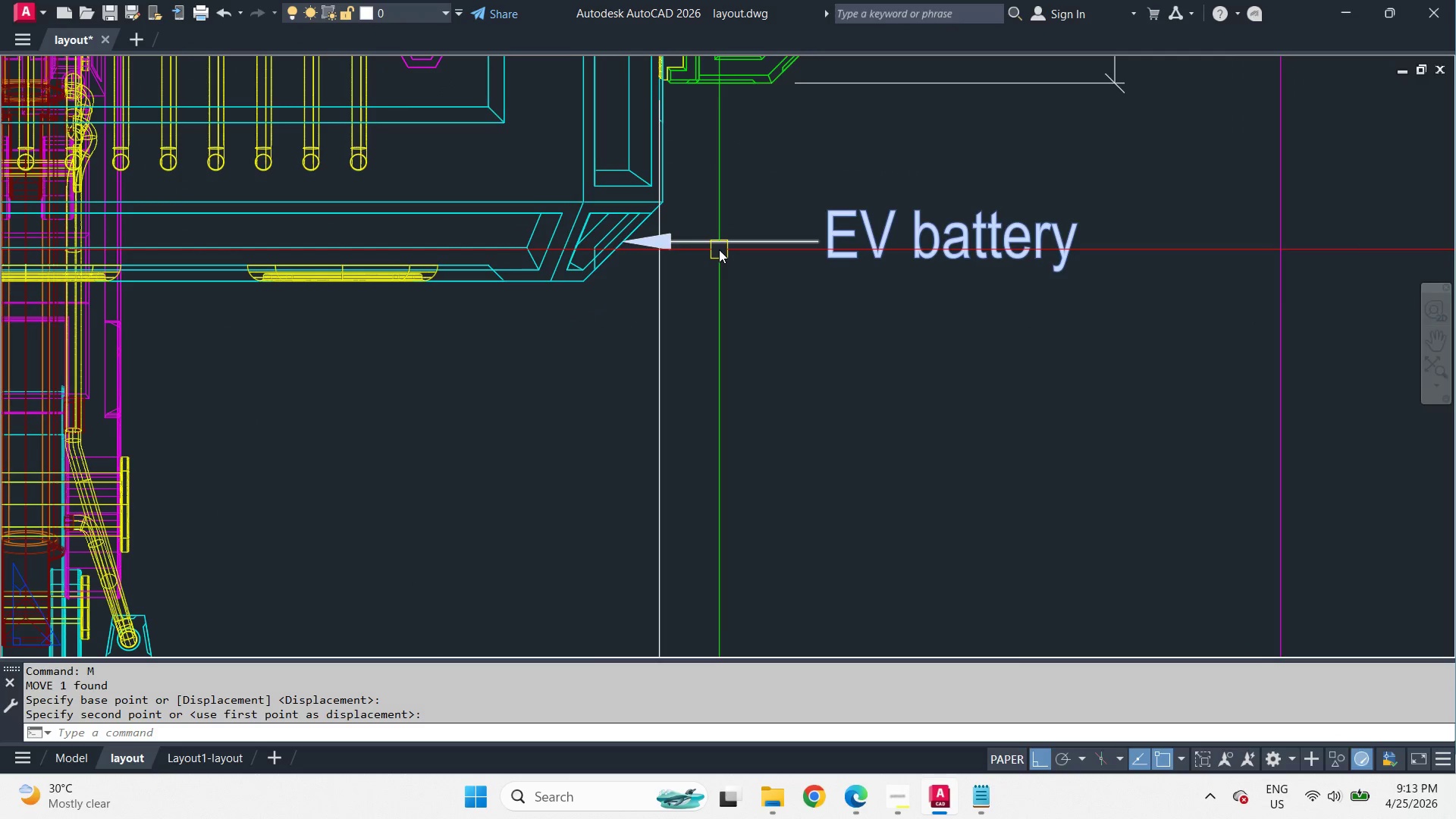 
key(M)
 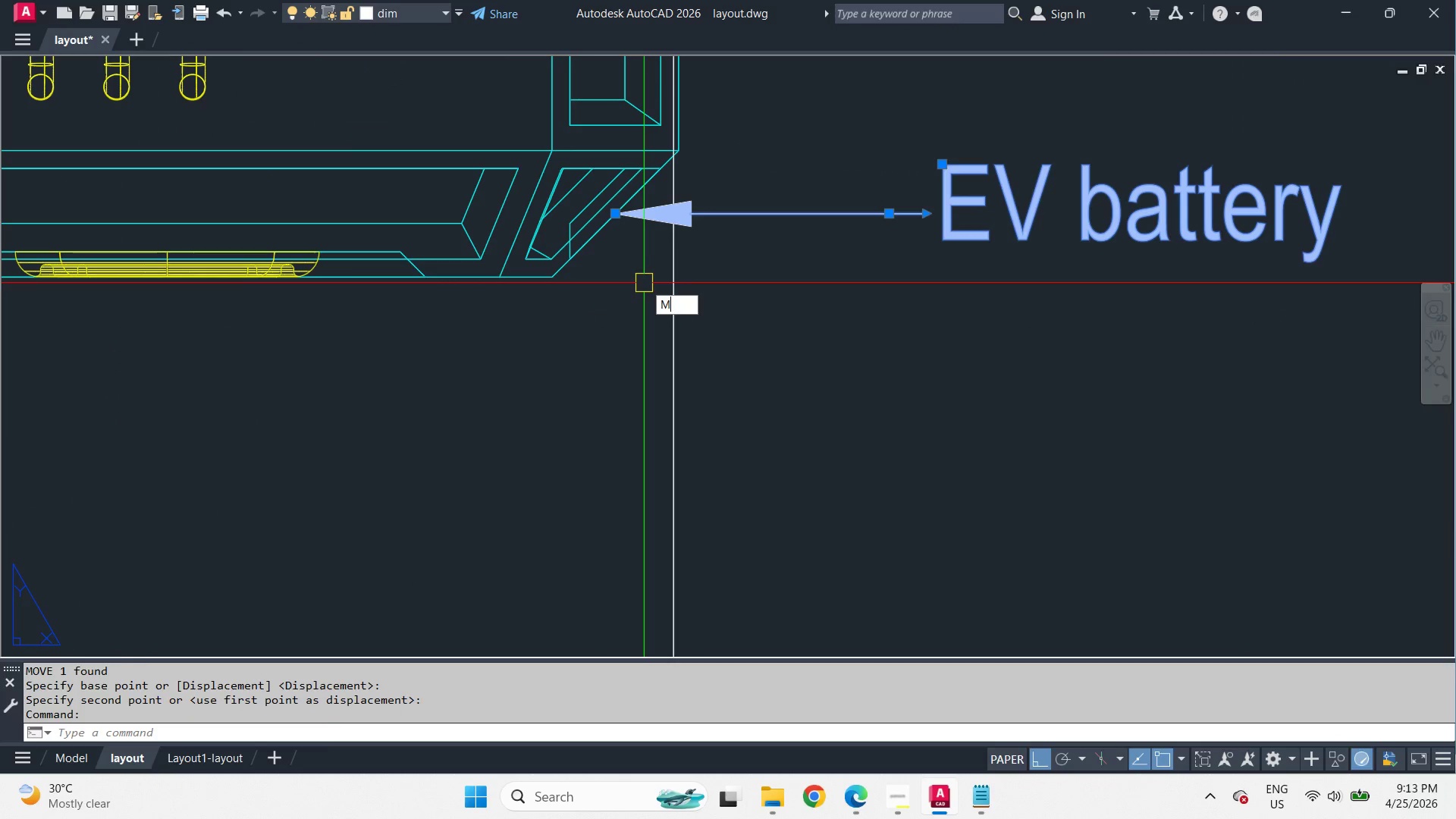 
key(Space)
 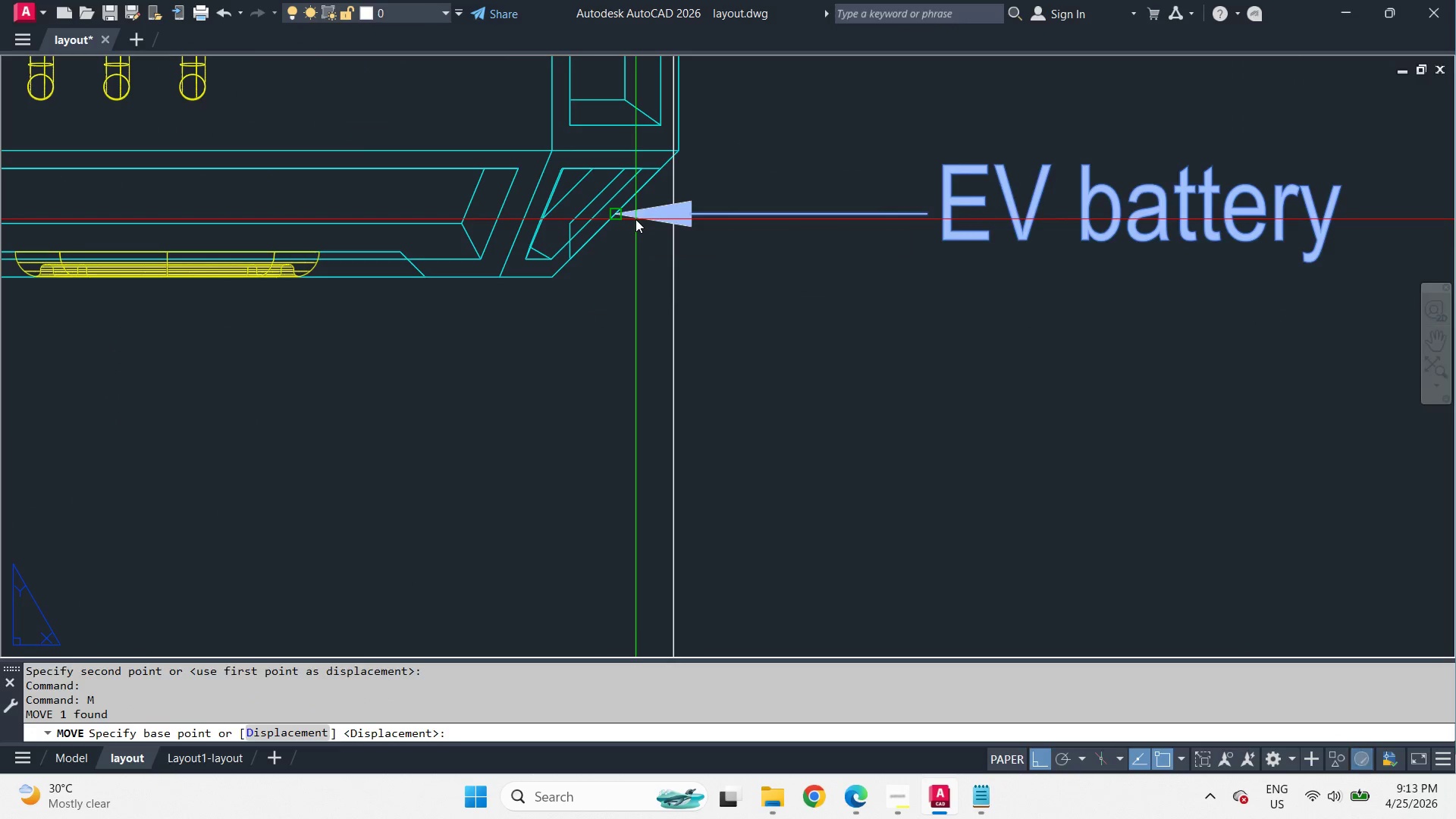 
left_click_drag(start_coordinate=[635, 219], to_coordinate=[629, 227])
 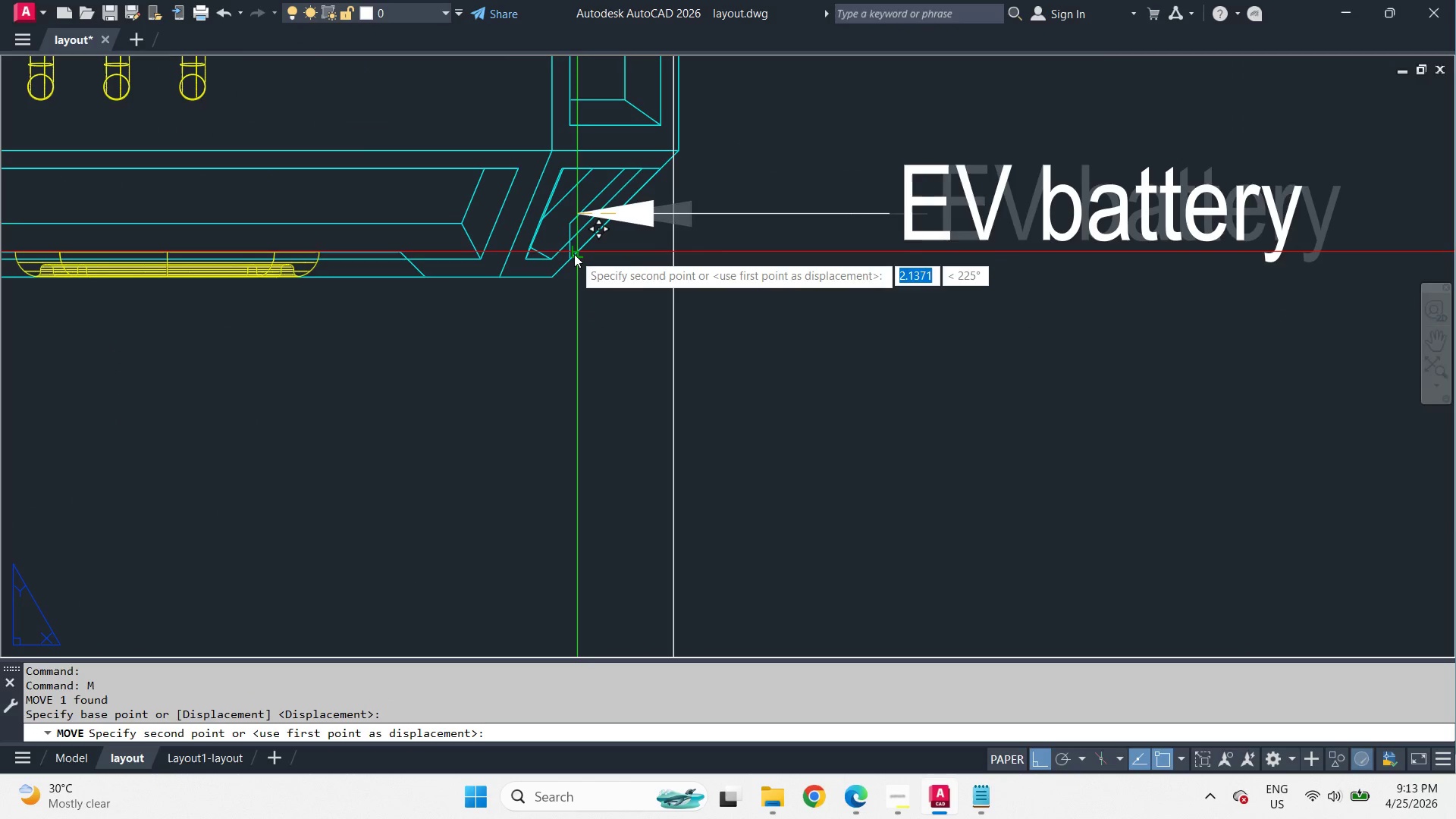 
scroll: coordinate [633, 288], scroll_direction: up, amount: 1.0